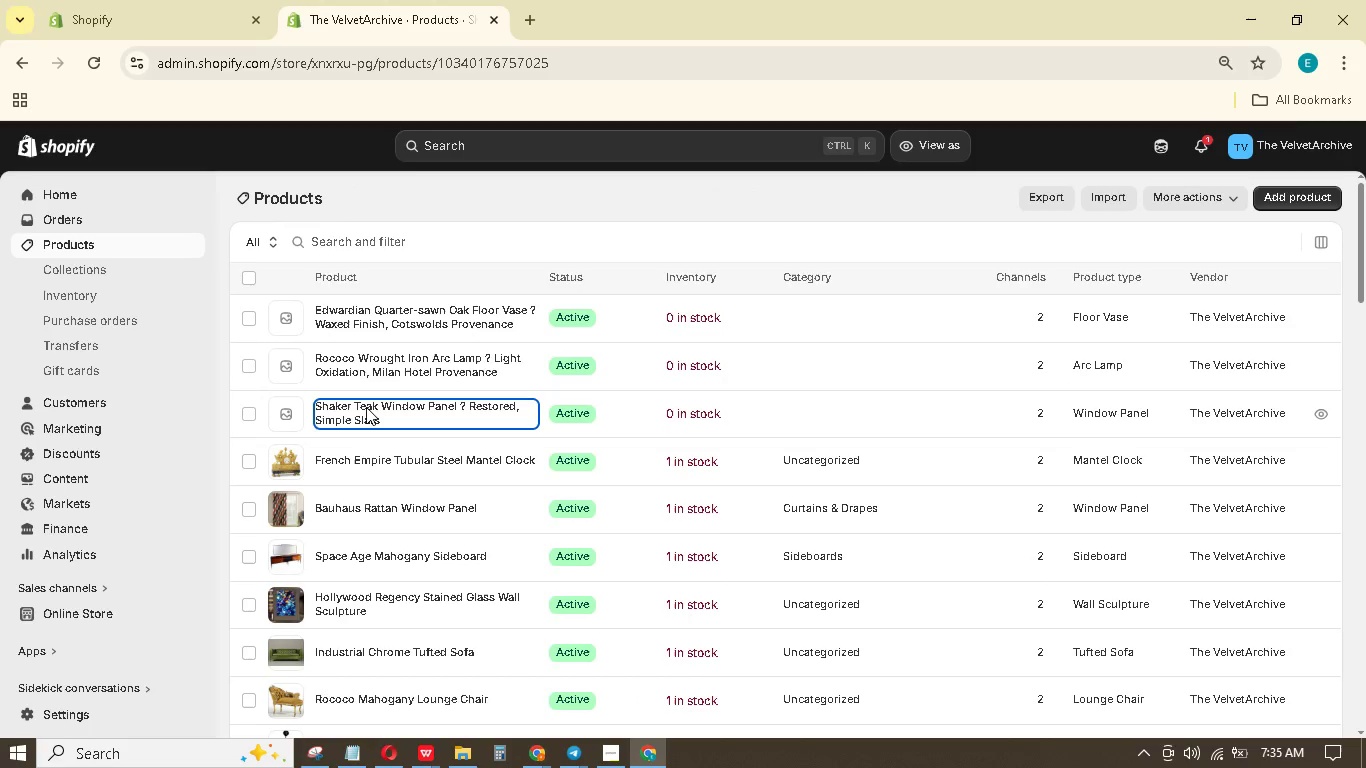 
left_click([696, 430])
 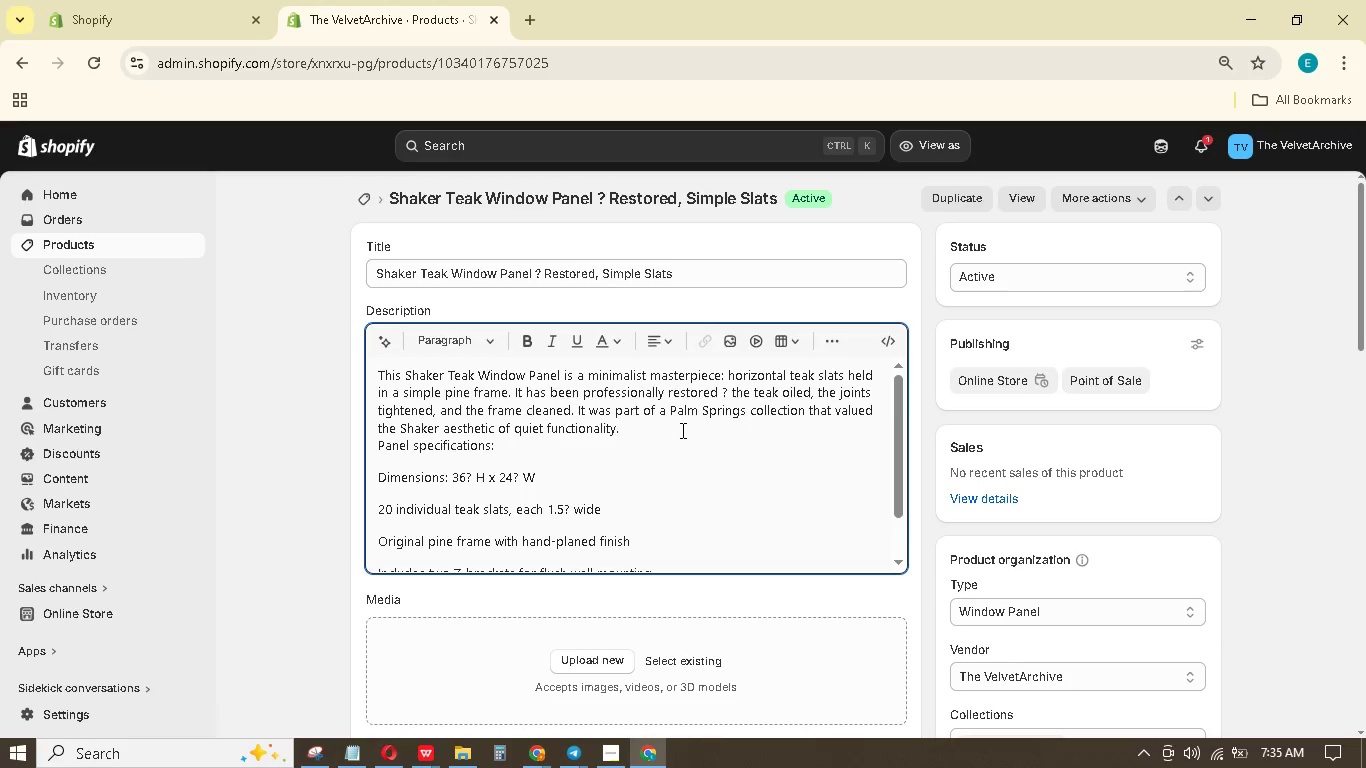 
key(Enter)
 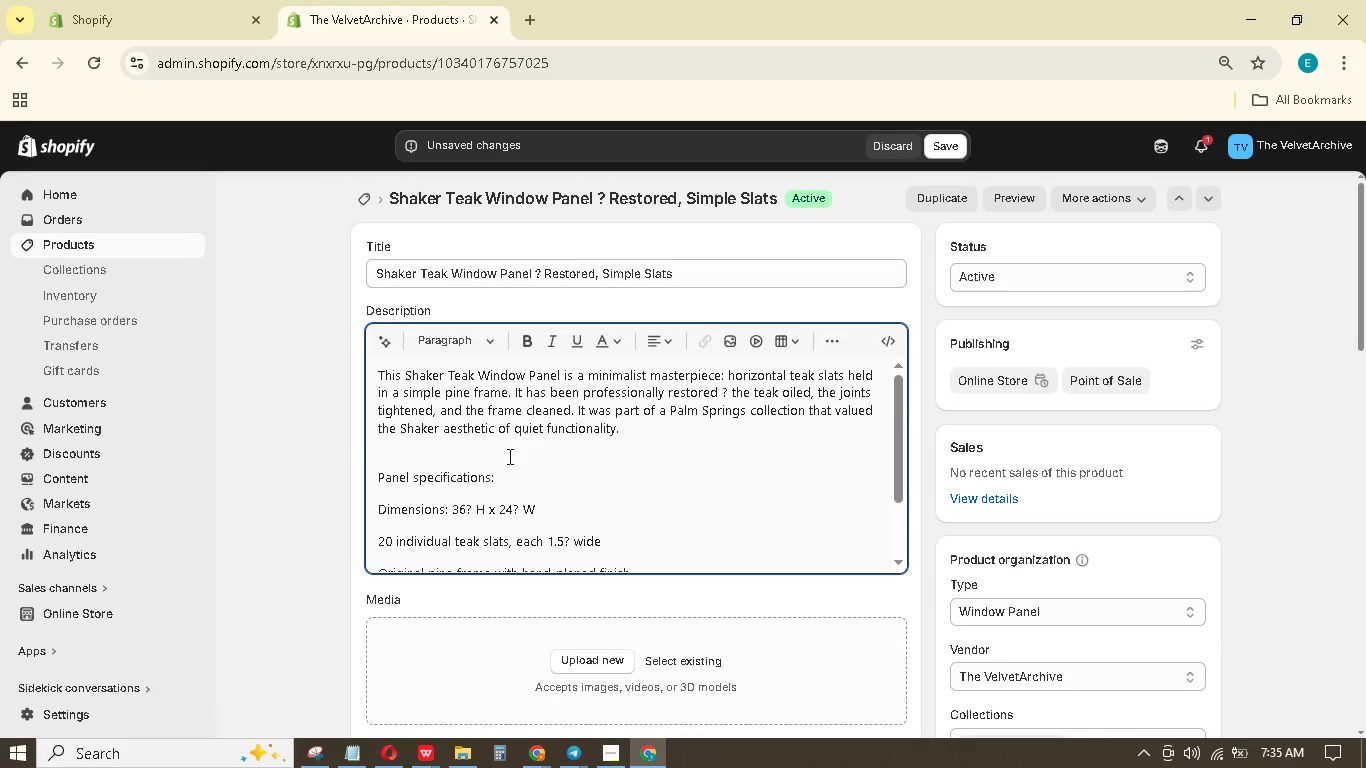 
left_click([507, 472])
 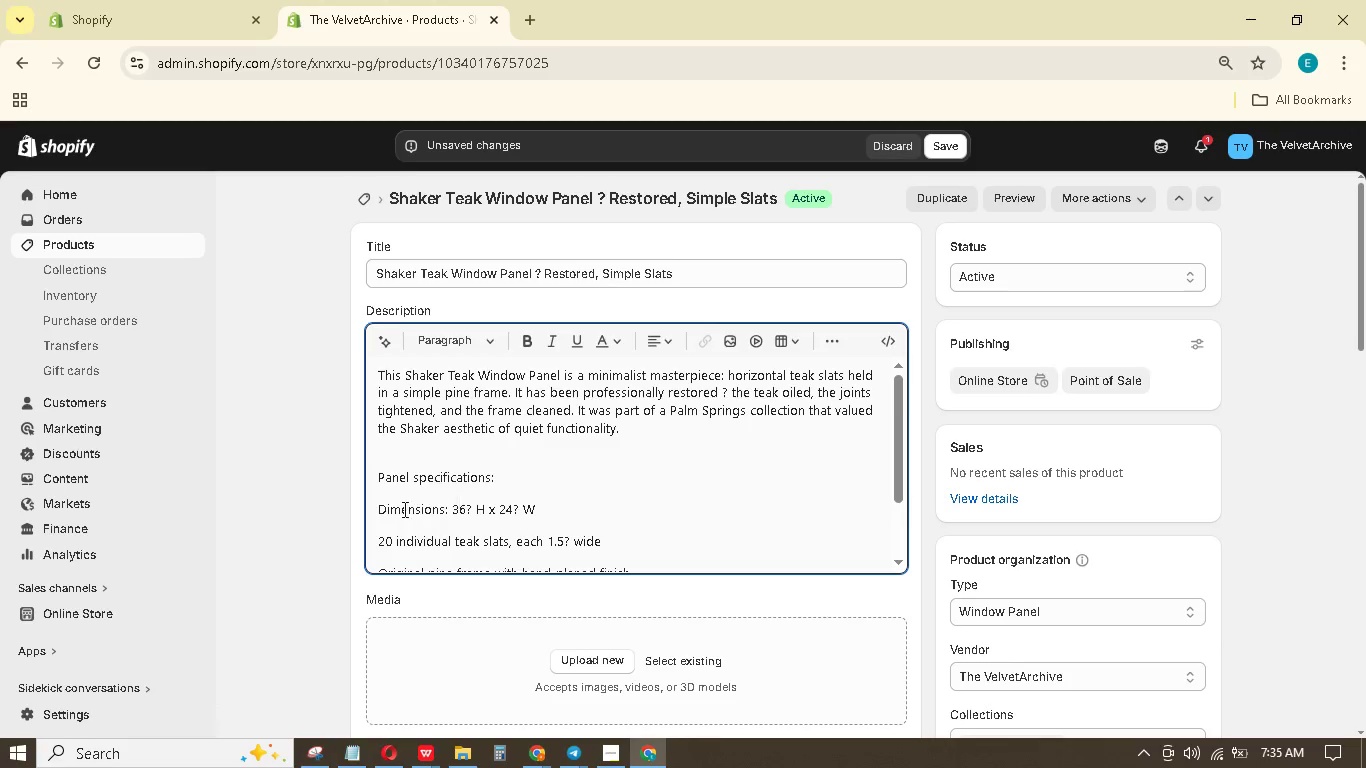 
scroll: coordinate [399, 506], scroll_direction: down, amount: 3.0
 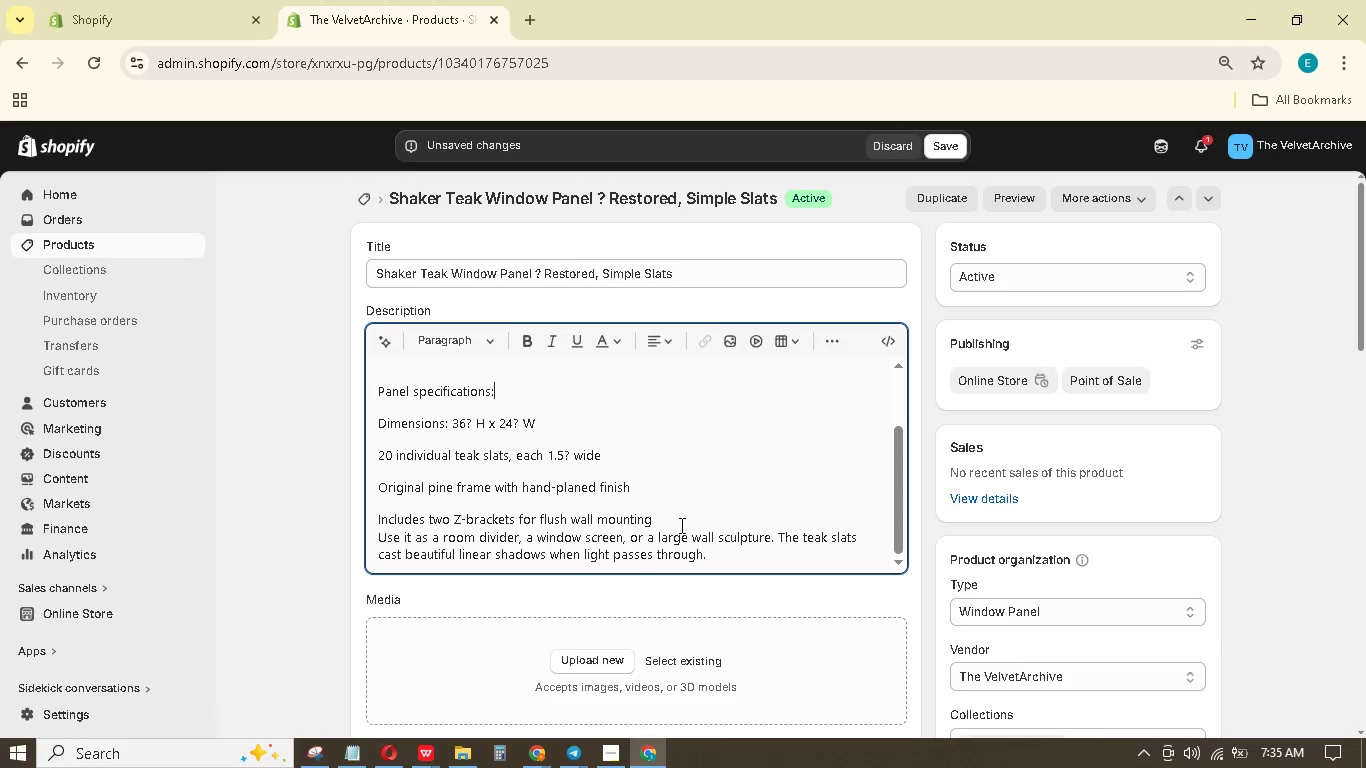 
left_click([680, 523])
 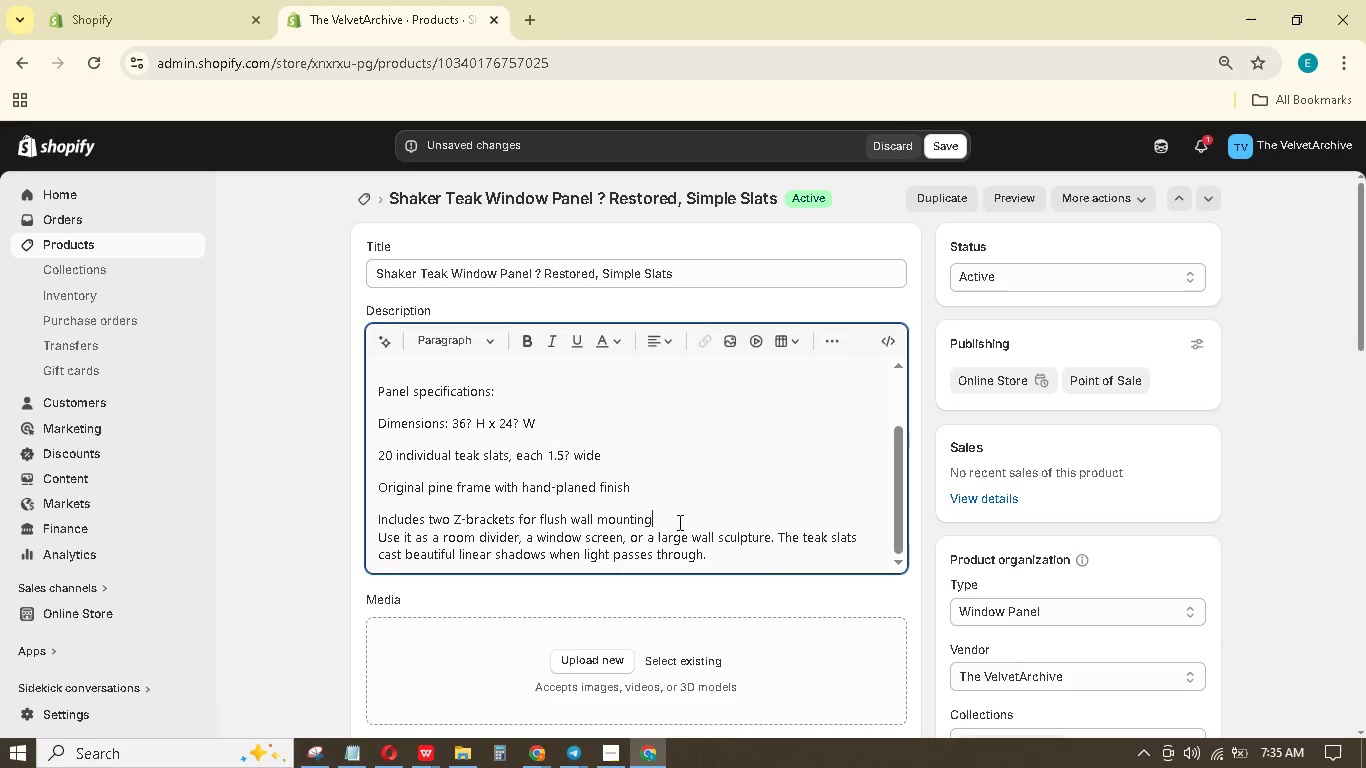 
key(Enter)
 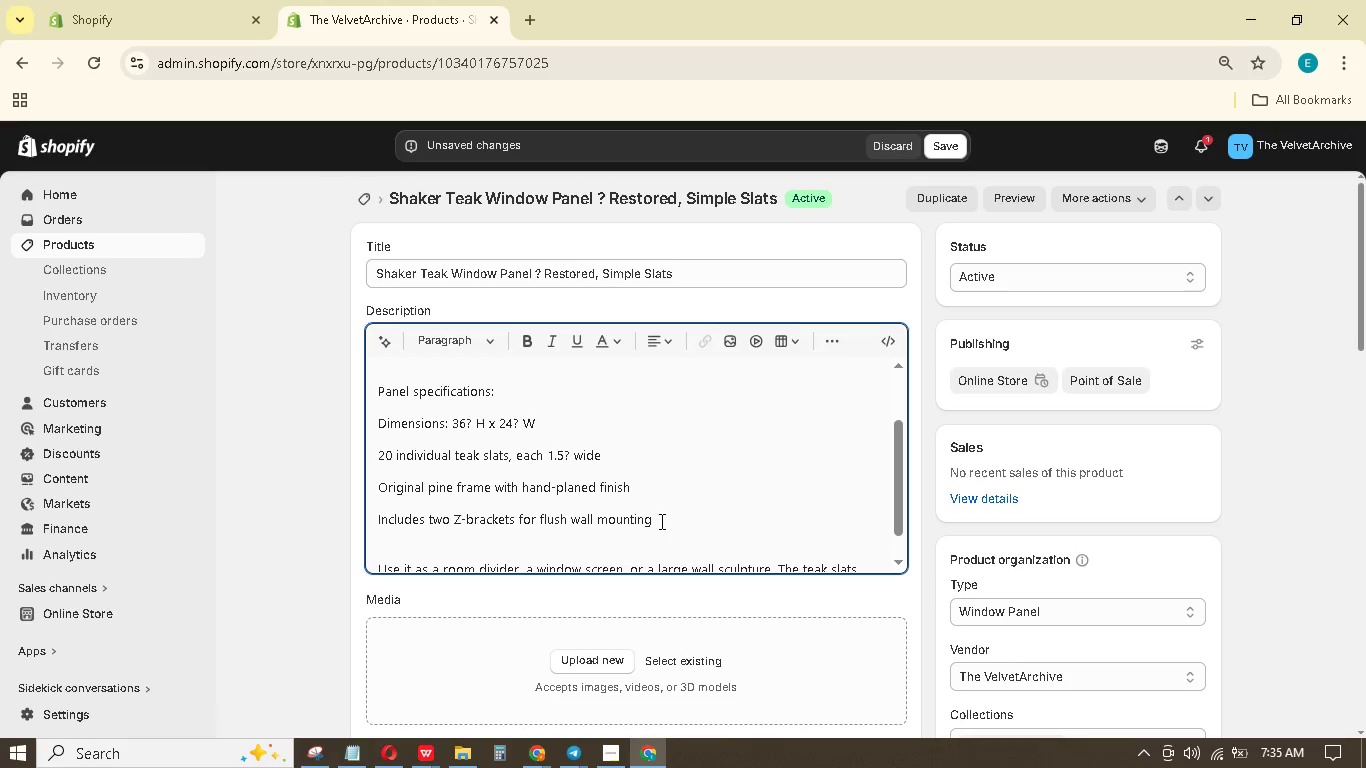 
left_click_drag(start_coordinate=[660, 521], to_coordinate=[356, 424])
 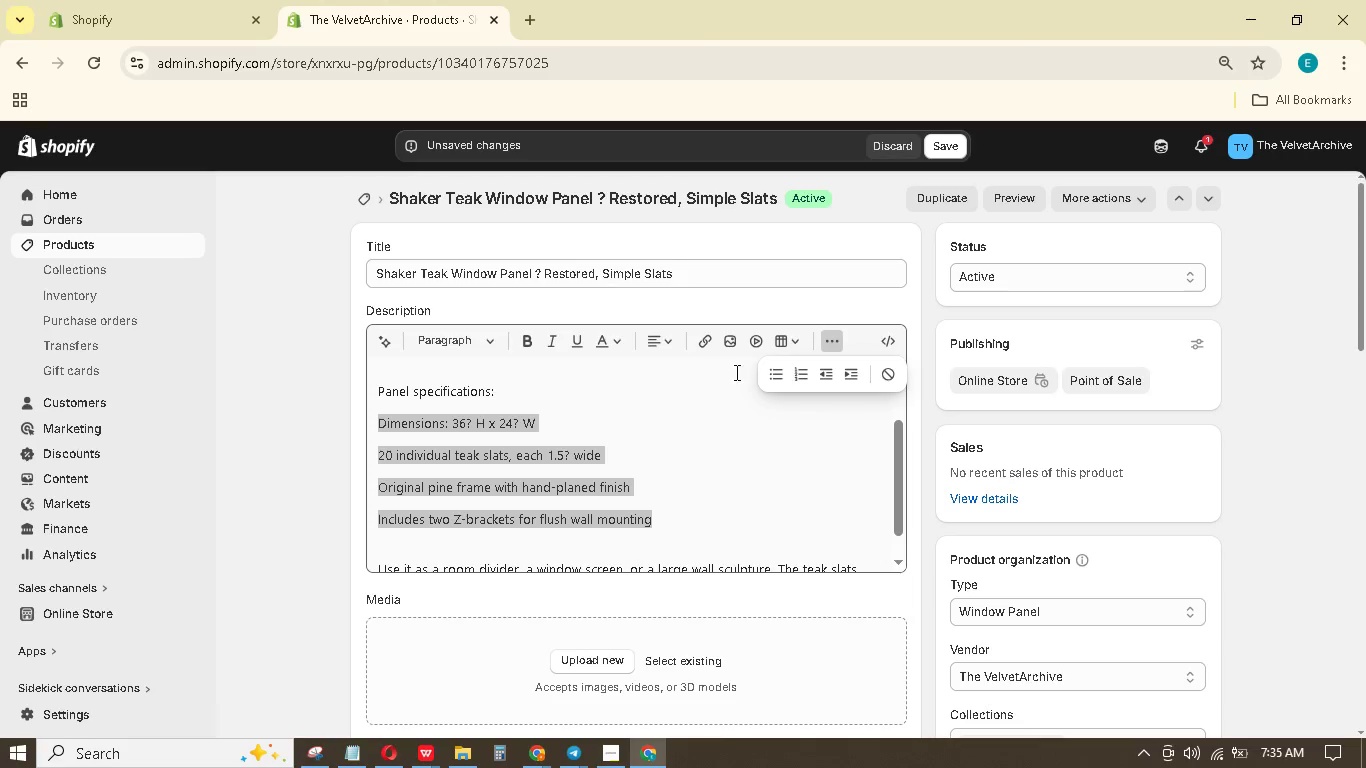 
left_click([771, 377])
 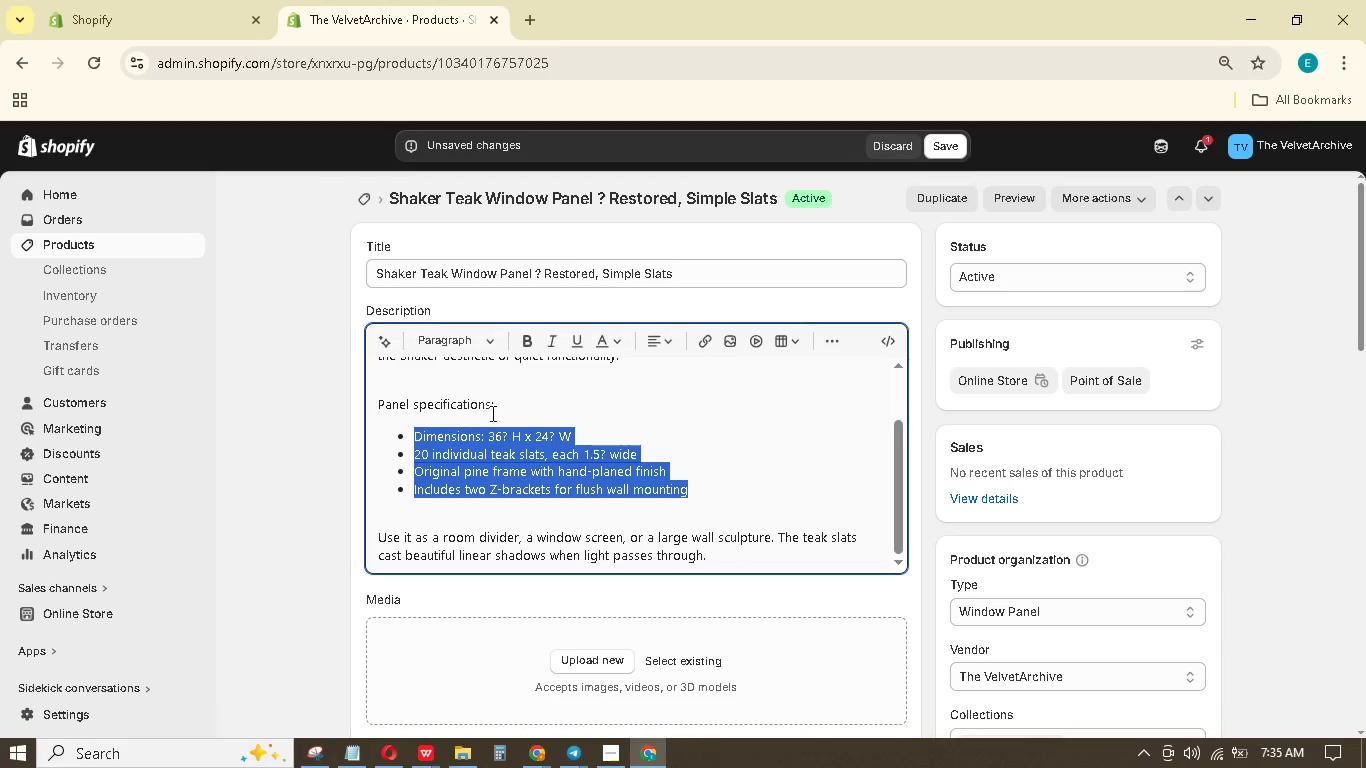 
left_click_drag(start_coordinate=[489, 407], to_coordinate=[358, 400])
 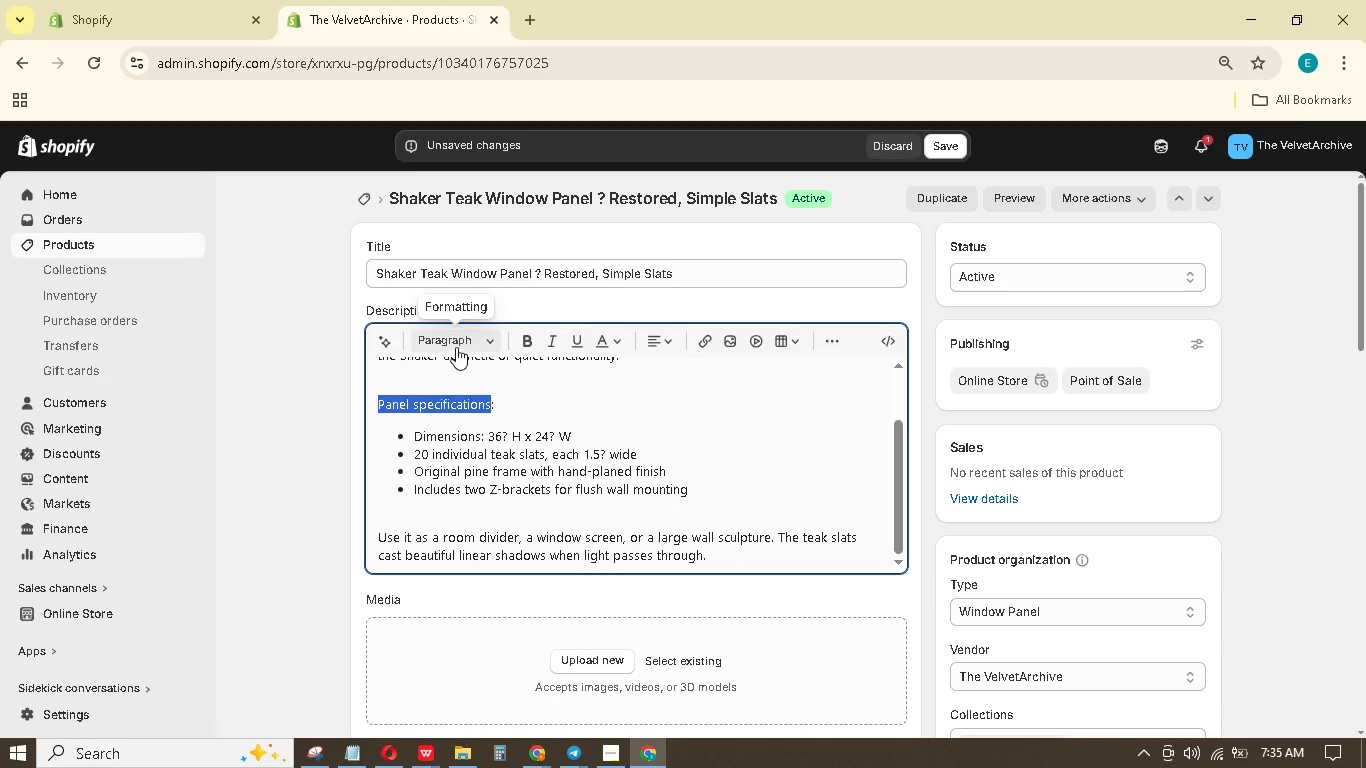 
left_click([454, 341])
 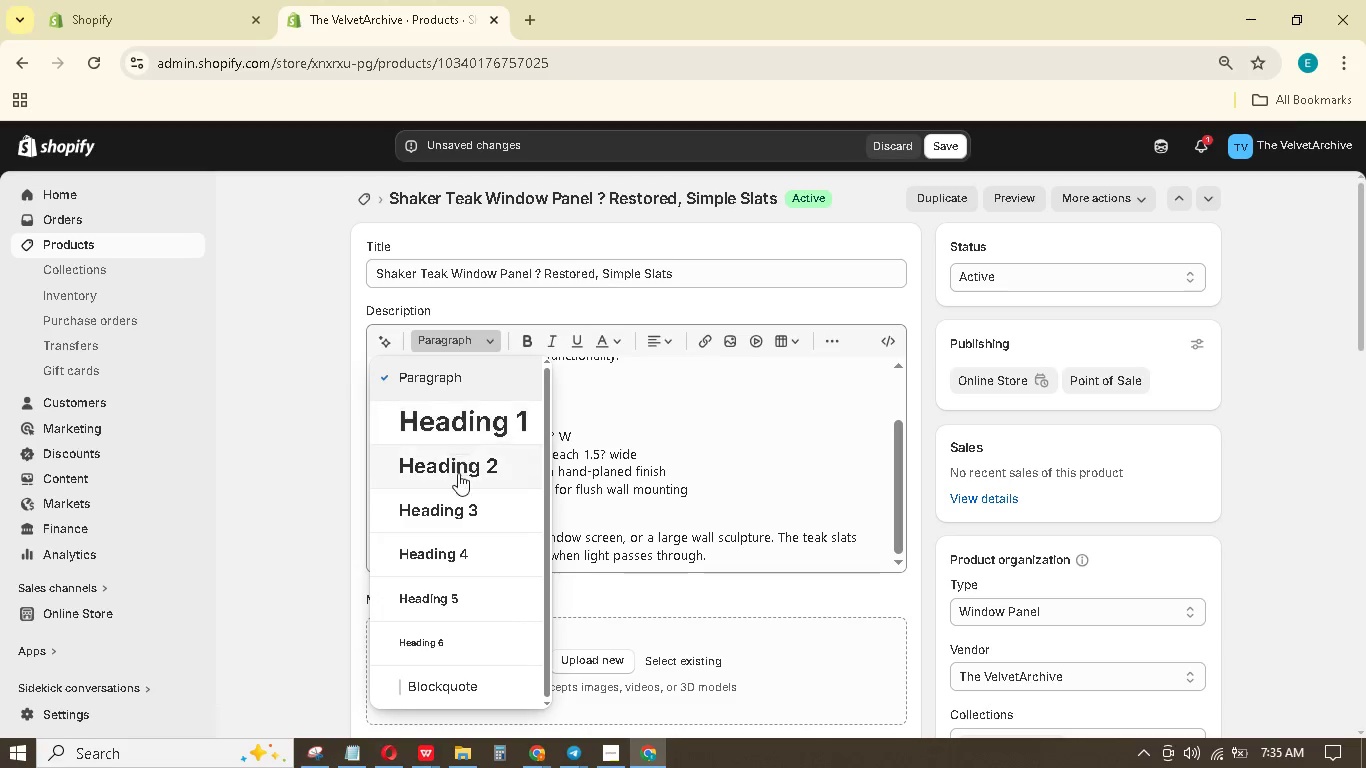 
left_click([454, 502])
 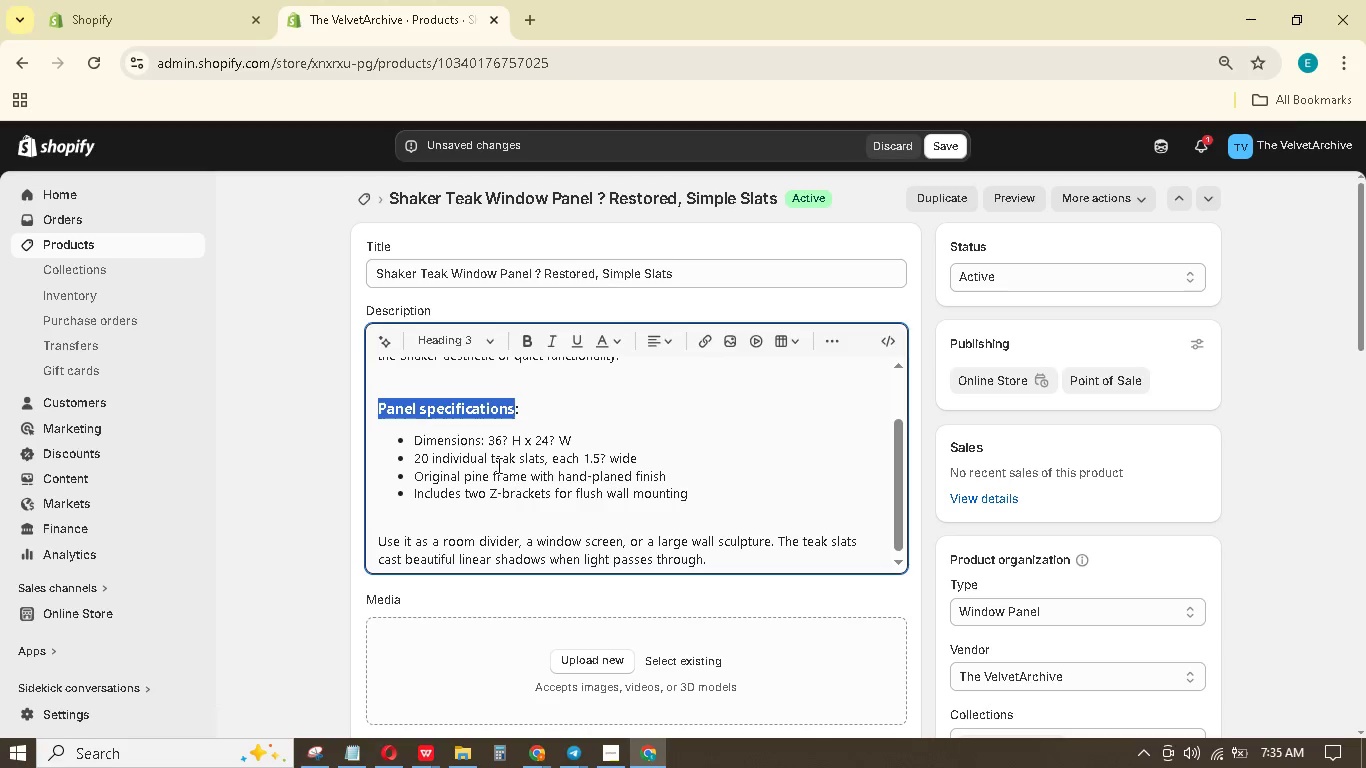 
scroll: coordinate [498, 462], scroll_direction: up, amount: 3.0
 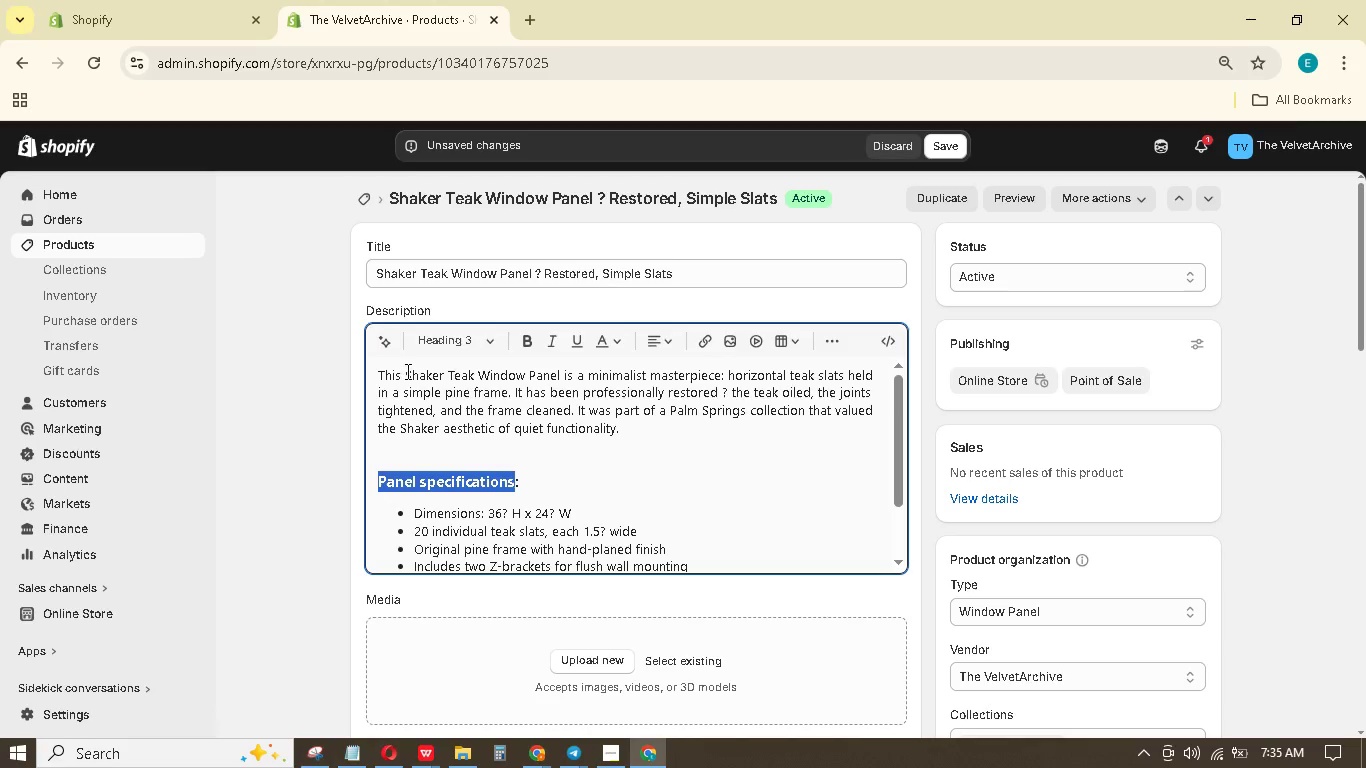 
left_click_drag(start_coordinate=[407, 371], to_coordinate=[559, 375])
 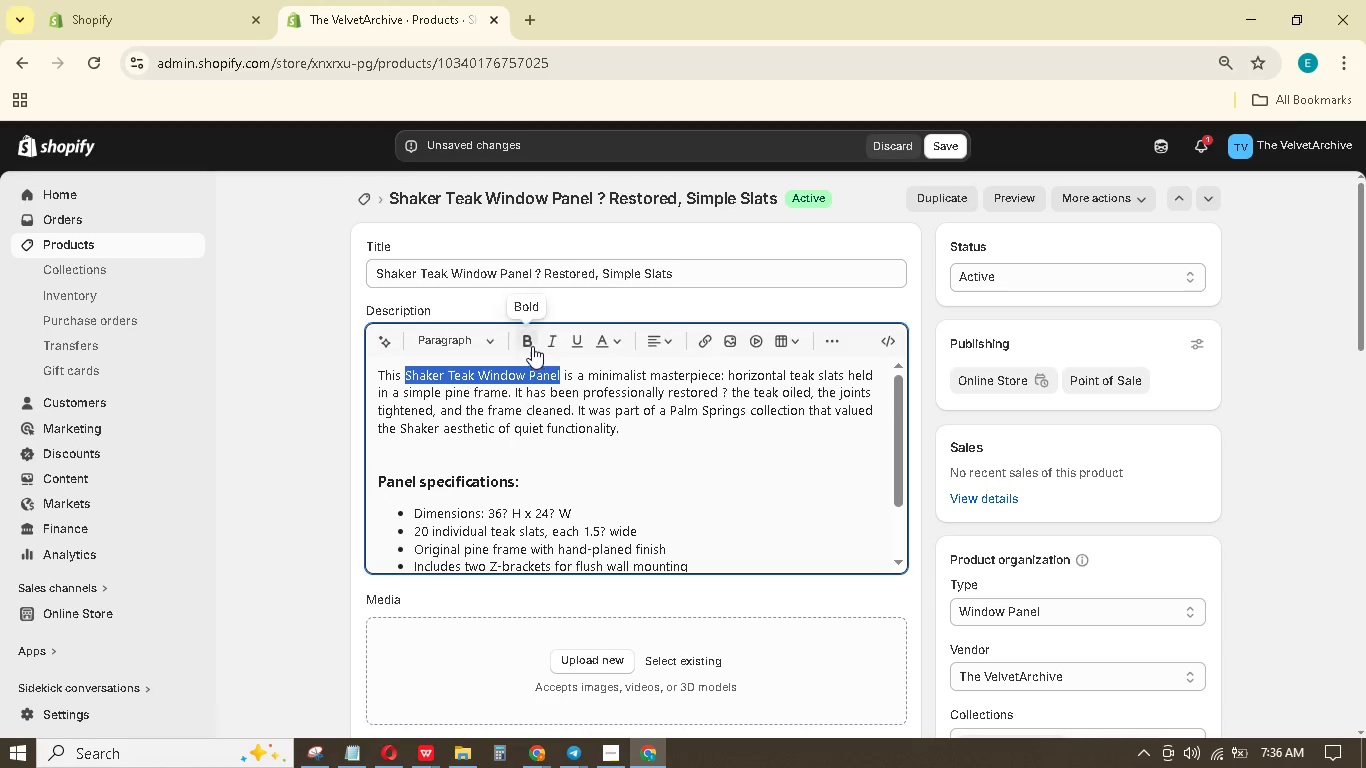 
left_click([527, 330])
 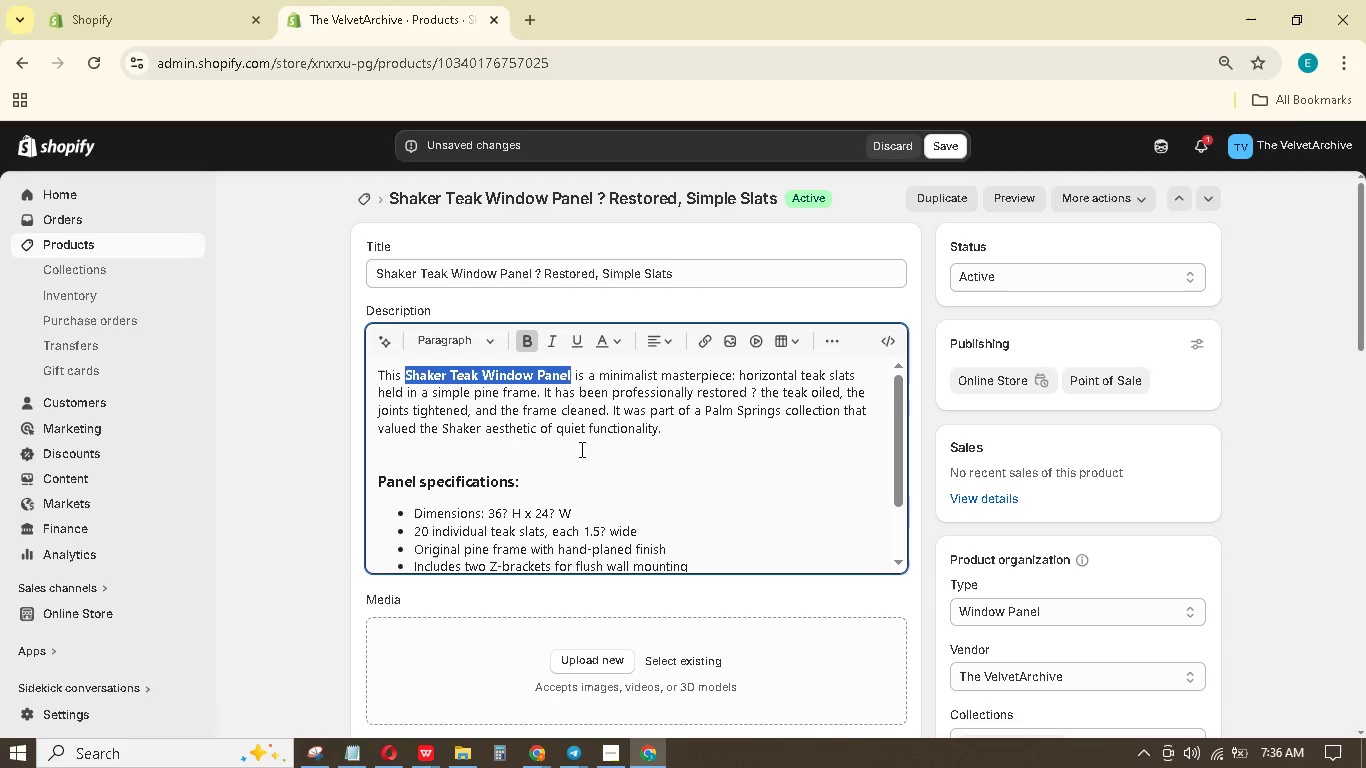 
scroll: coordinate [558, 478], scroll_direction: down, amount: 3.0
 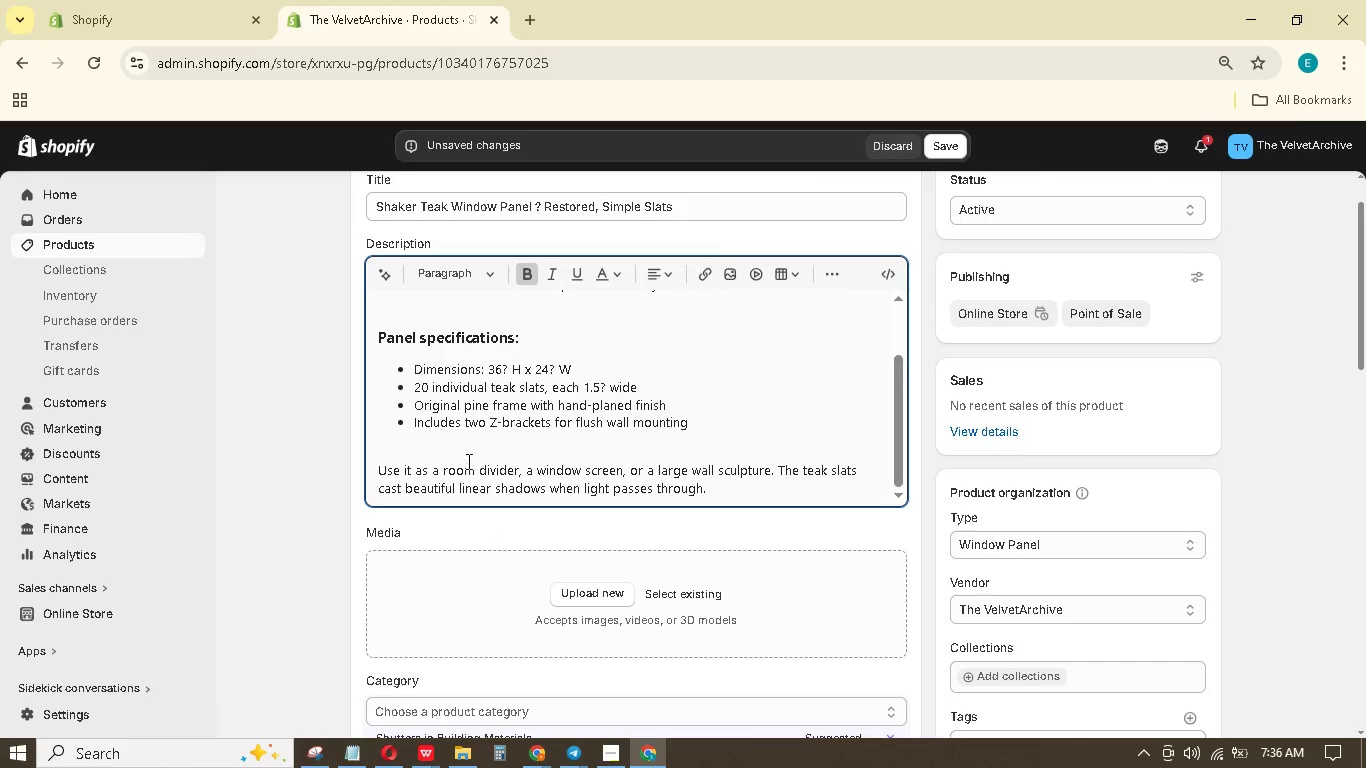 
left_click([469, 451])
 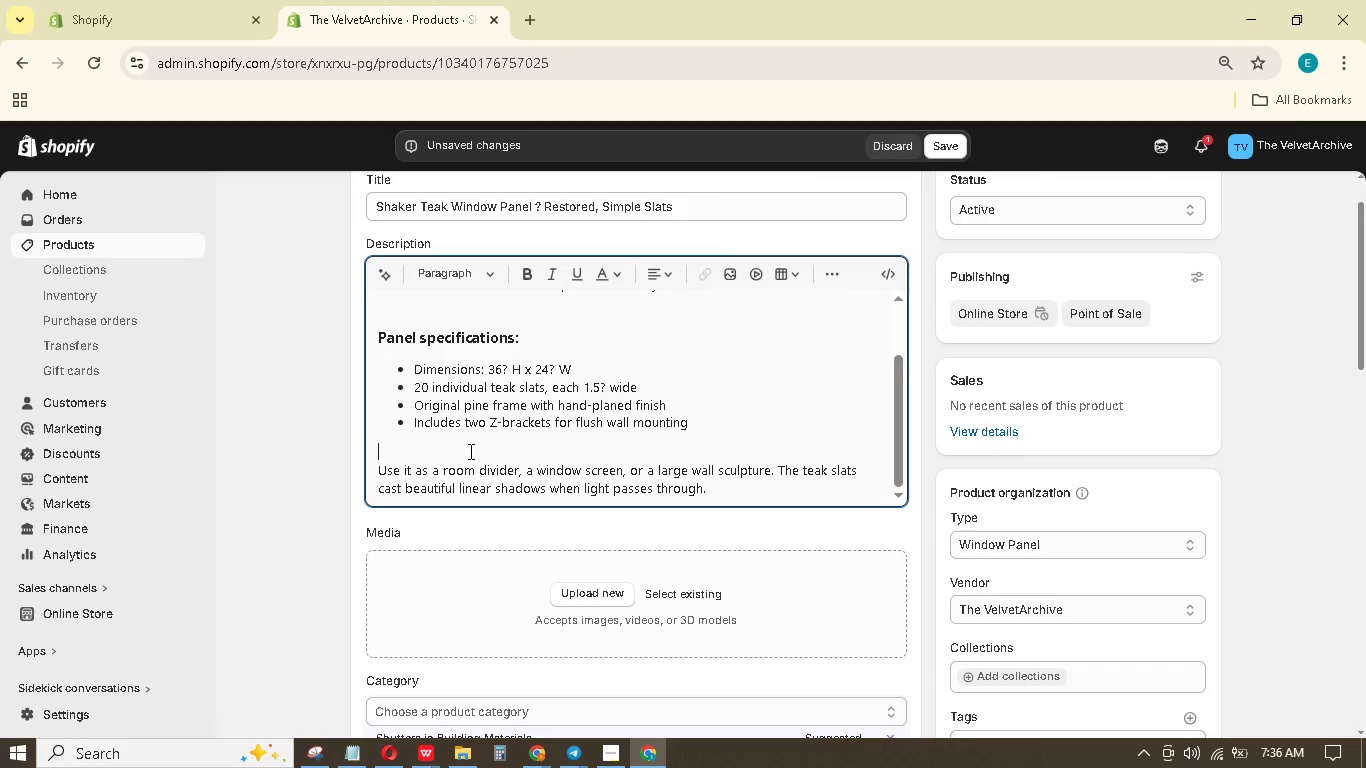 
key(Backspace)
 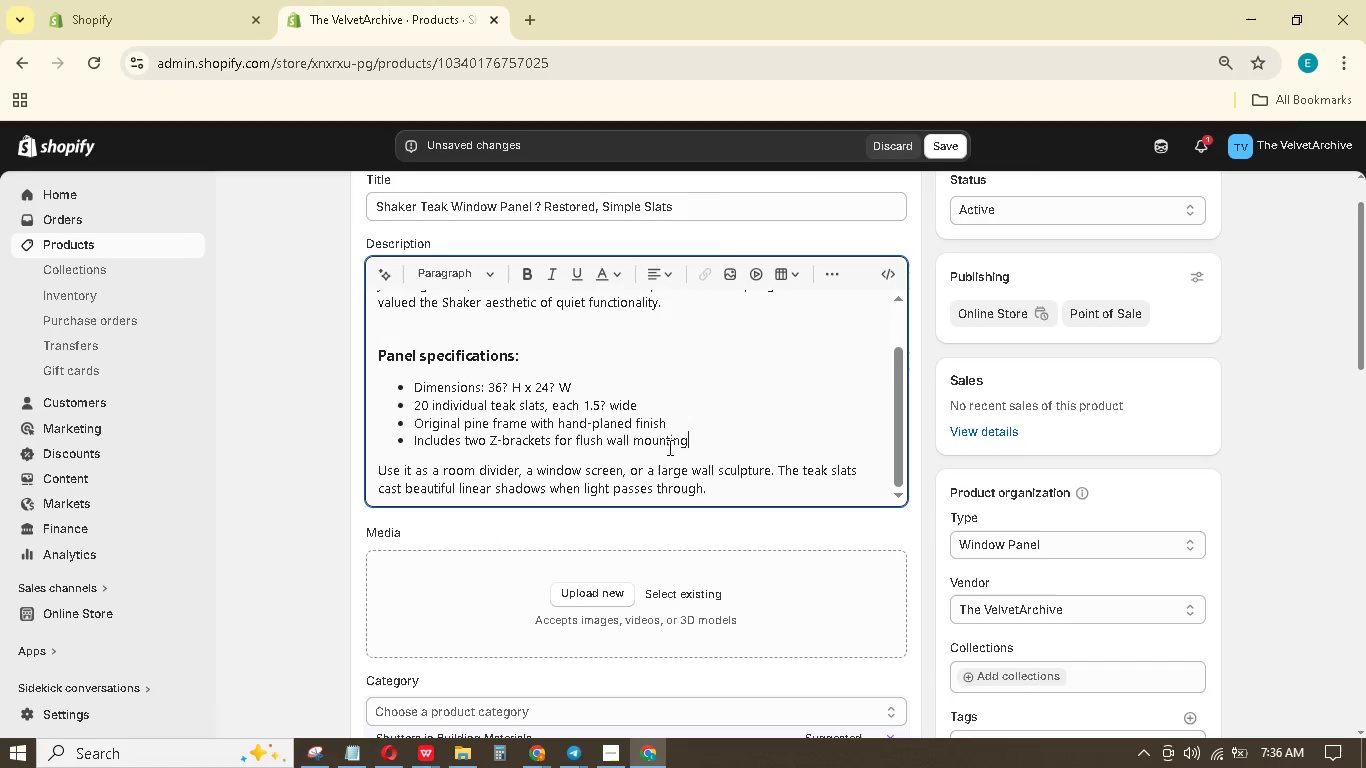 
scroll: coordinate [593, 254], scroll_direction: up, amount: 1.0
 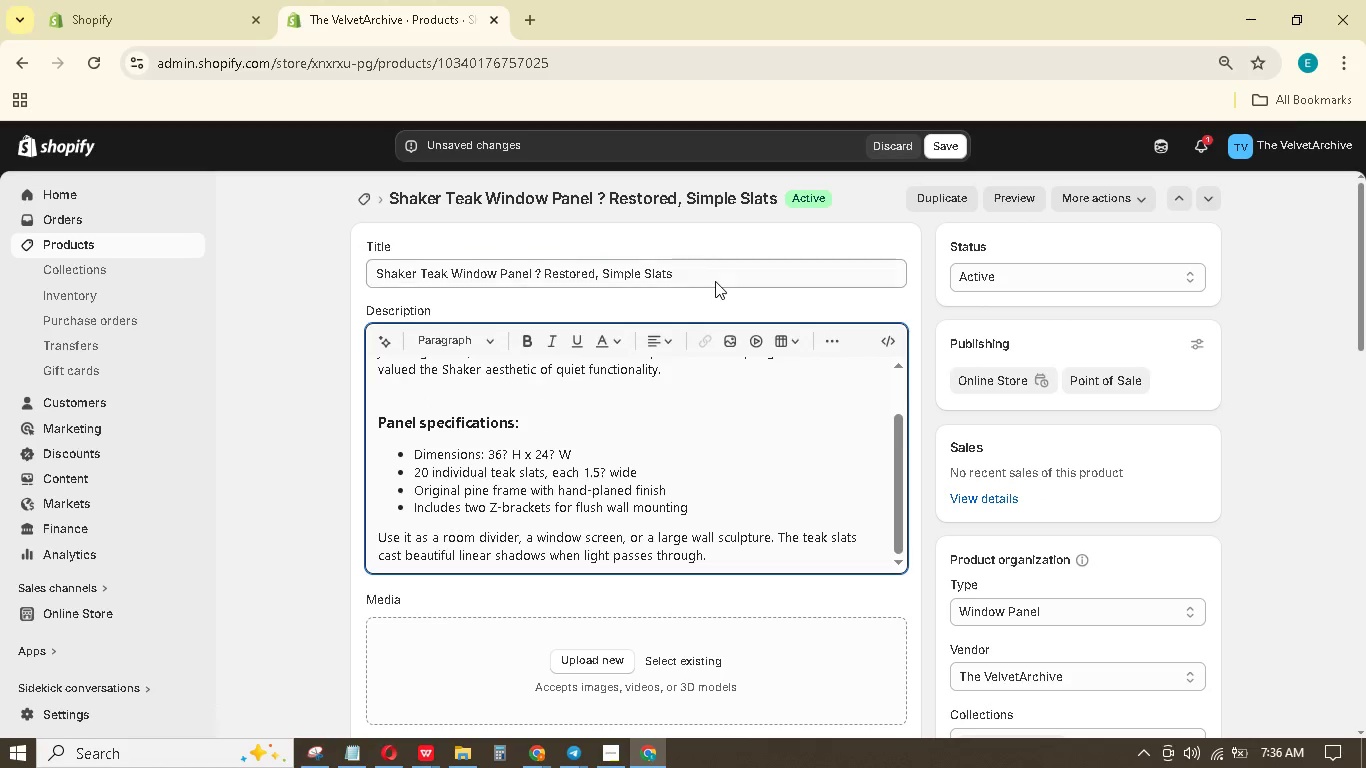 
left_click_drag(start_coordinate=[712, 273], to_coordinate=[533, 292])
 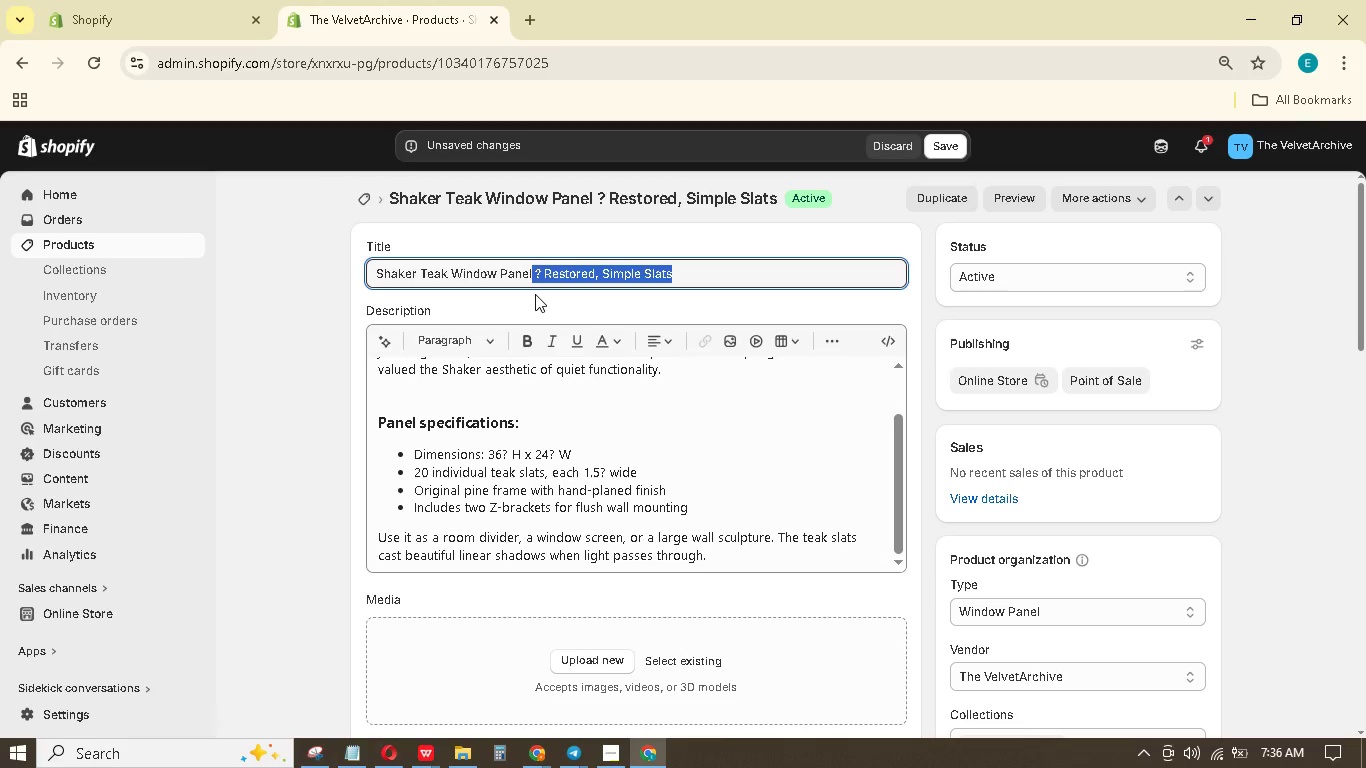 
key(Backspace)
 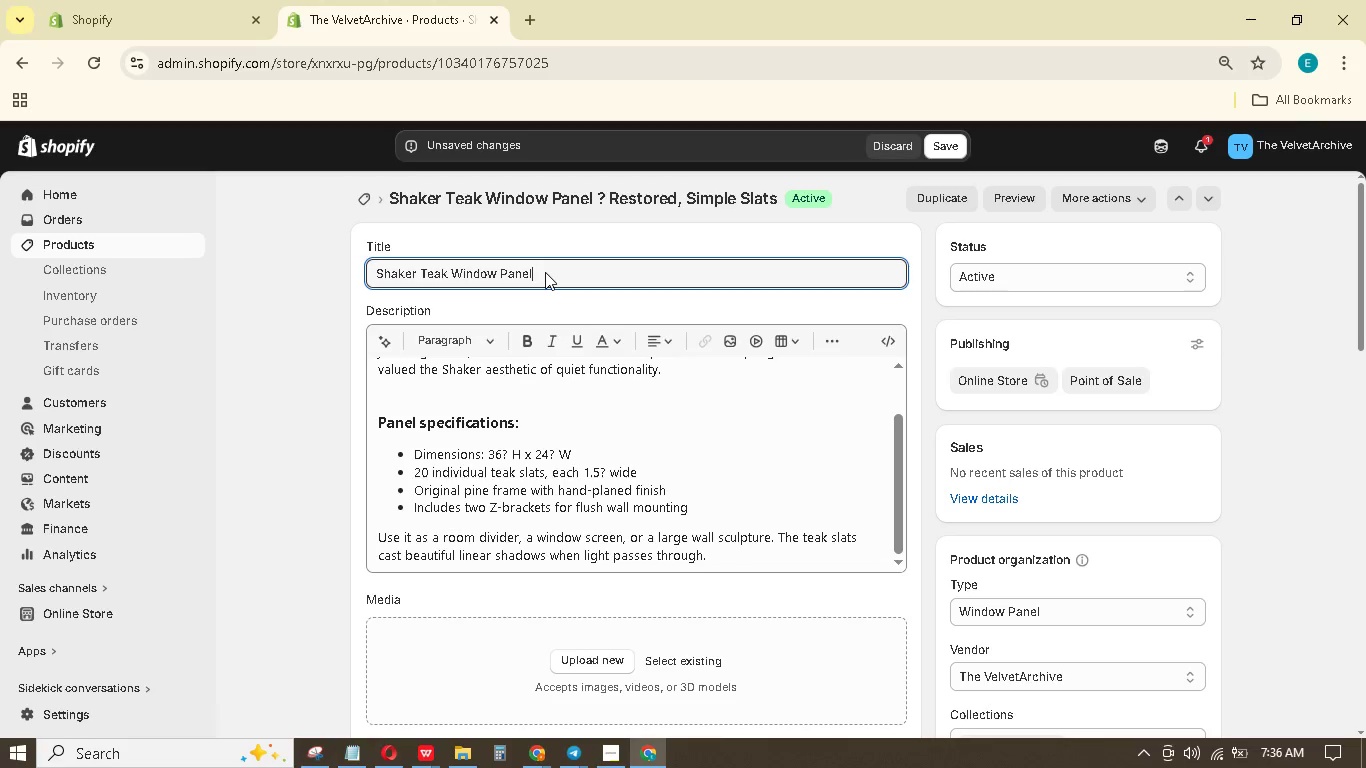 
key(Control+A)
 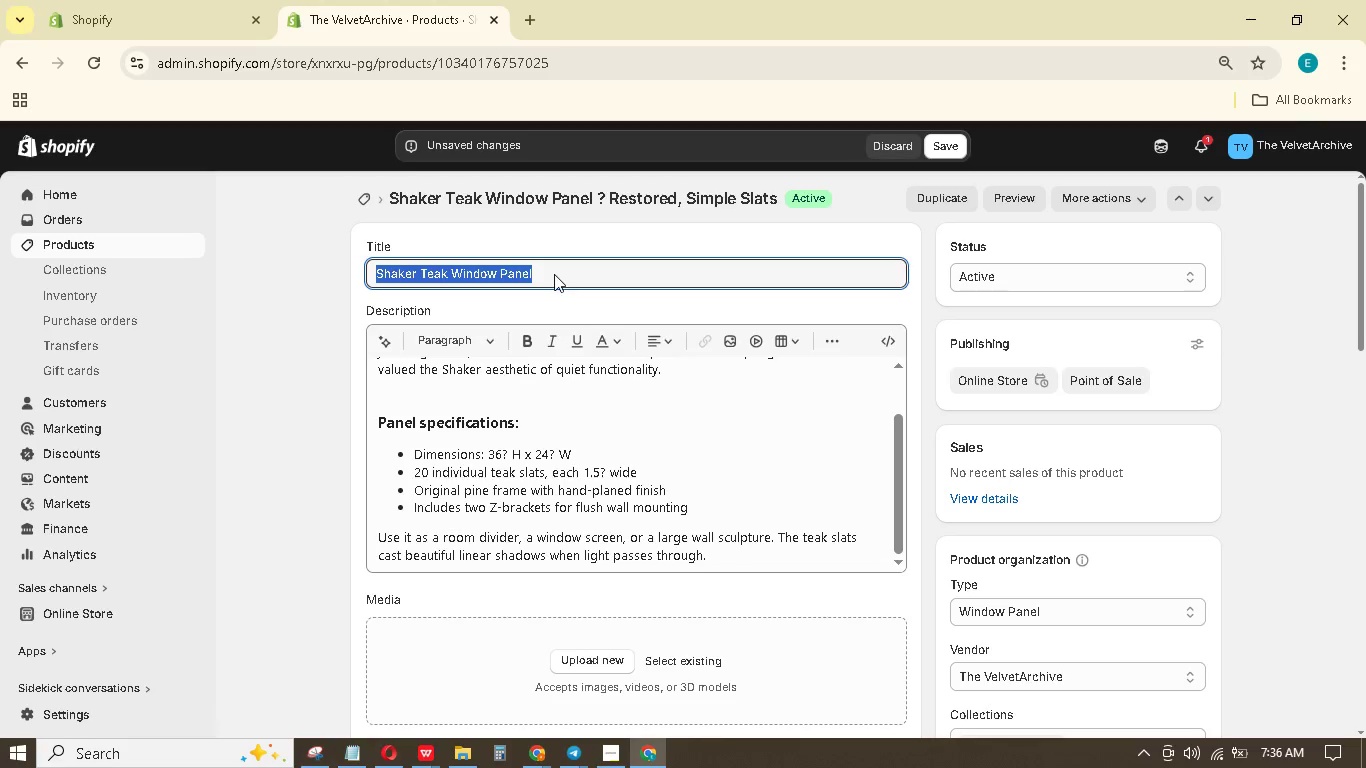 
key(Control+C)
 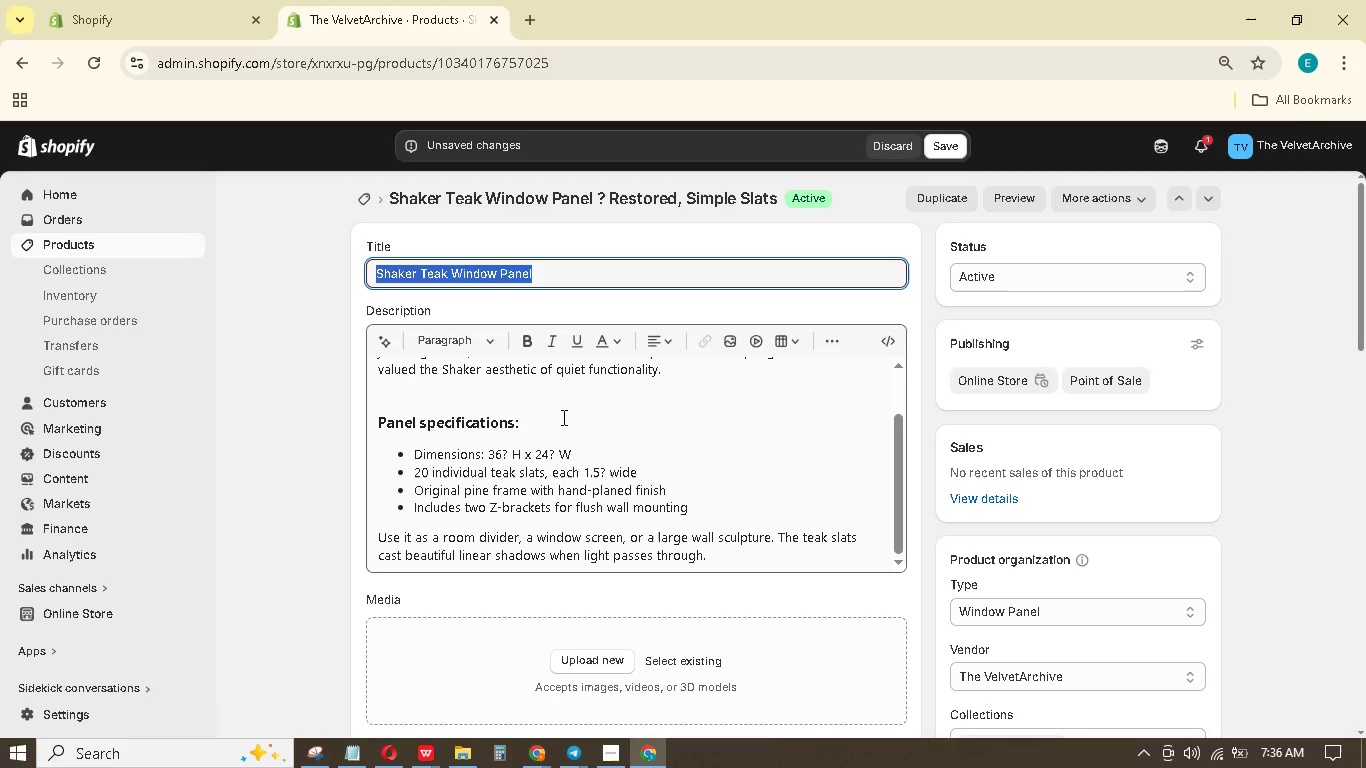 
scroll: coordinate [574, 526], scroll_direction: down, amount: 1.0
 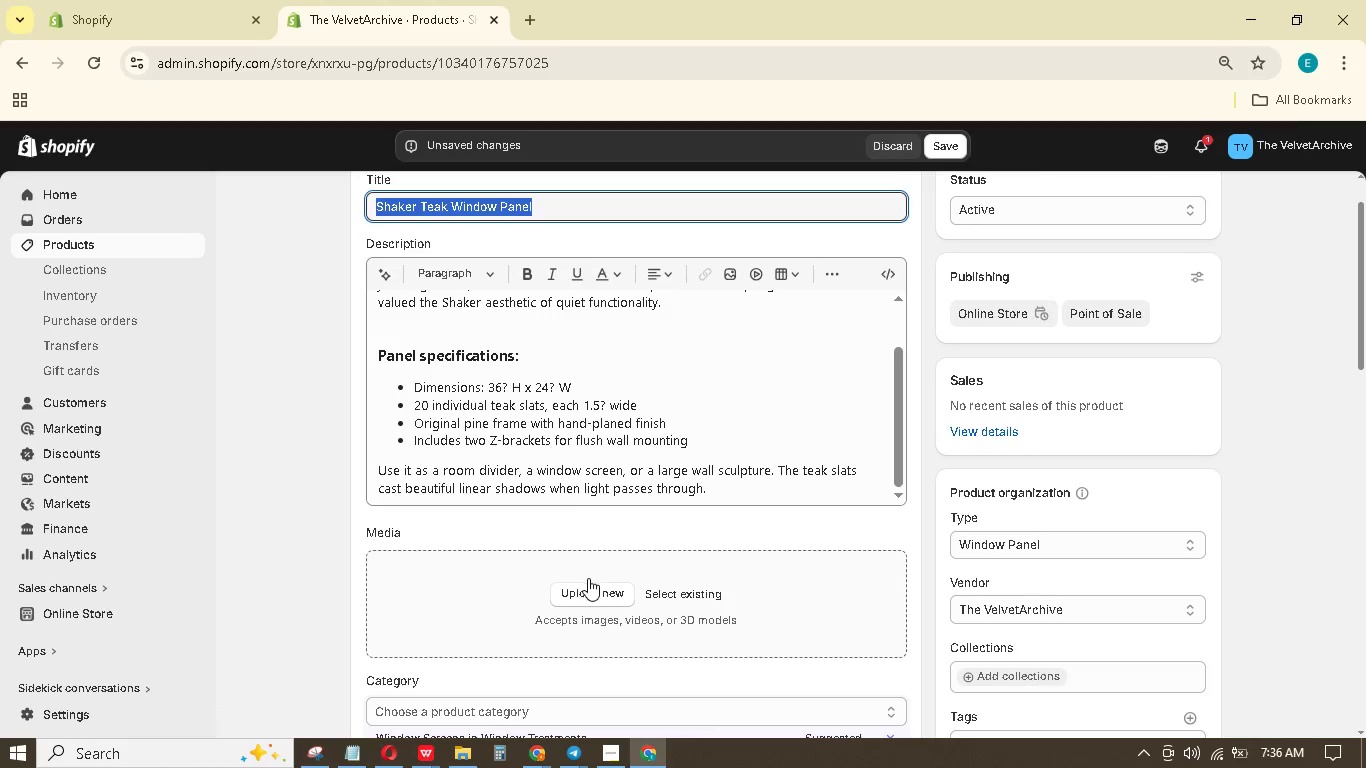 
left_click([591, 590])
 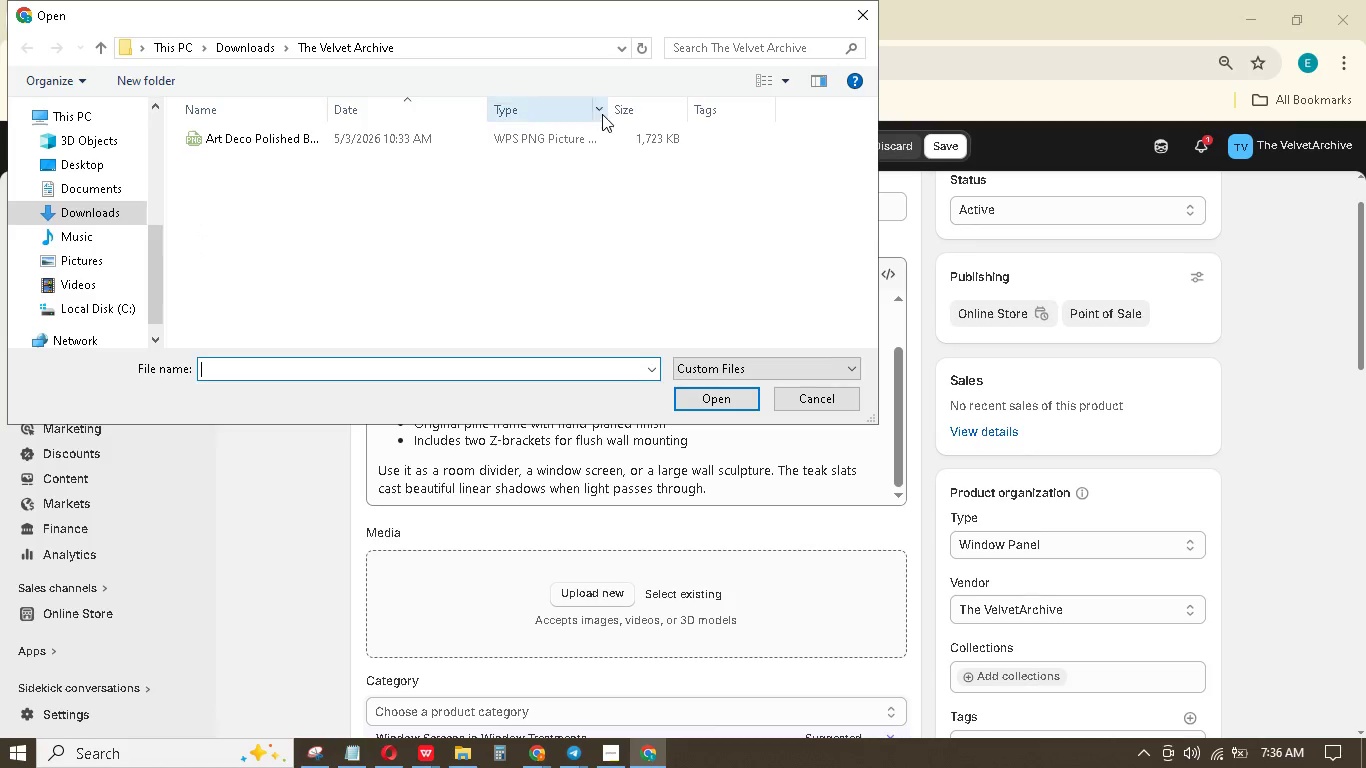 
left_click([695, 44])
 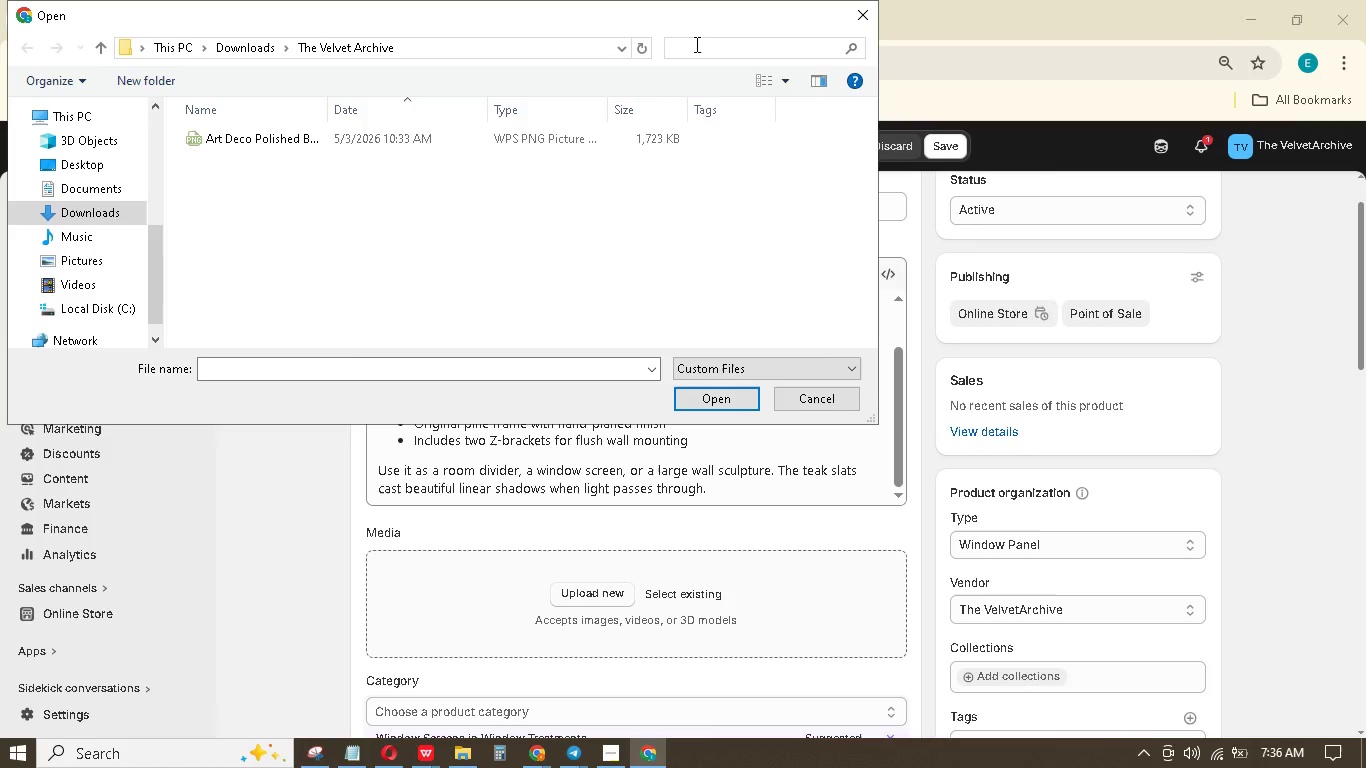 
key(Control+V)
 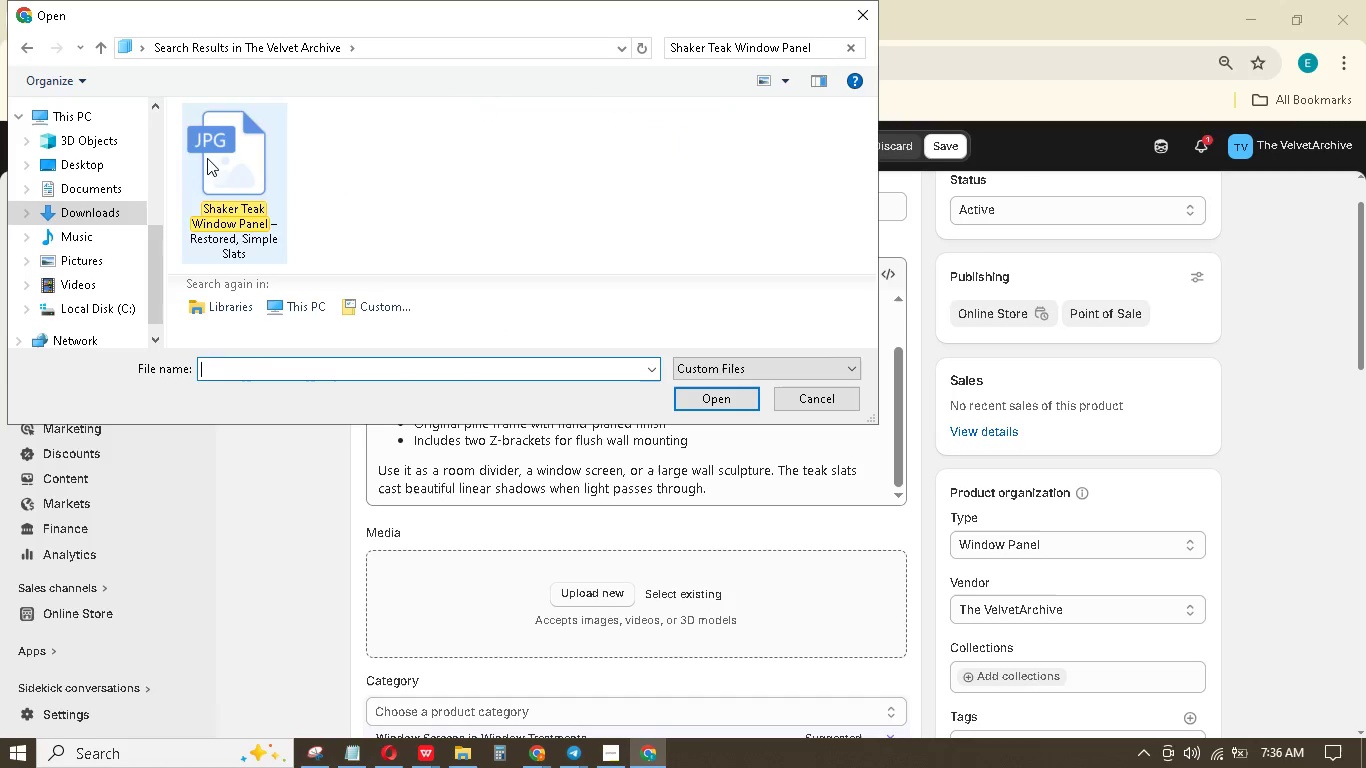 
left_click([706, 401])
 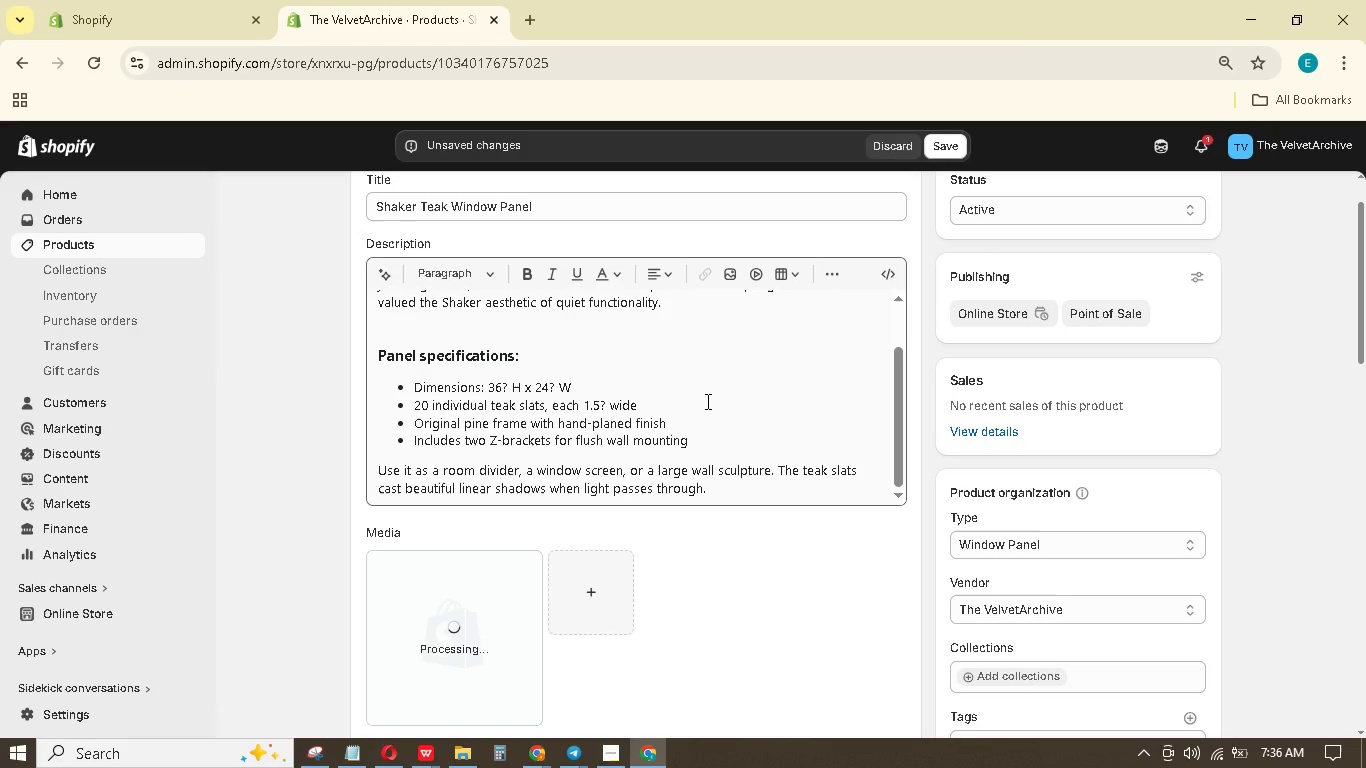 
wait(10.42)
 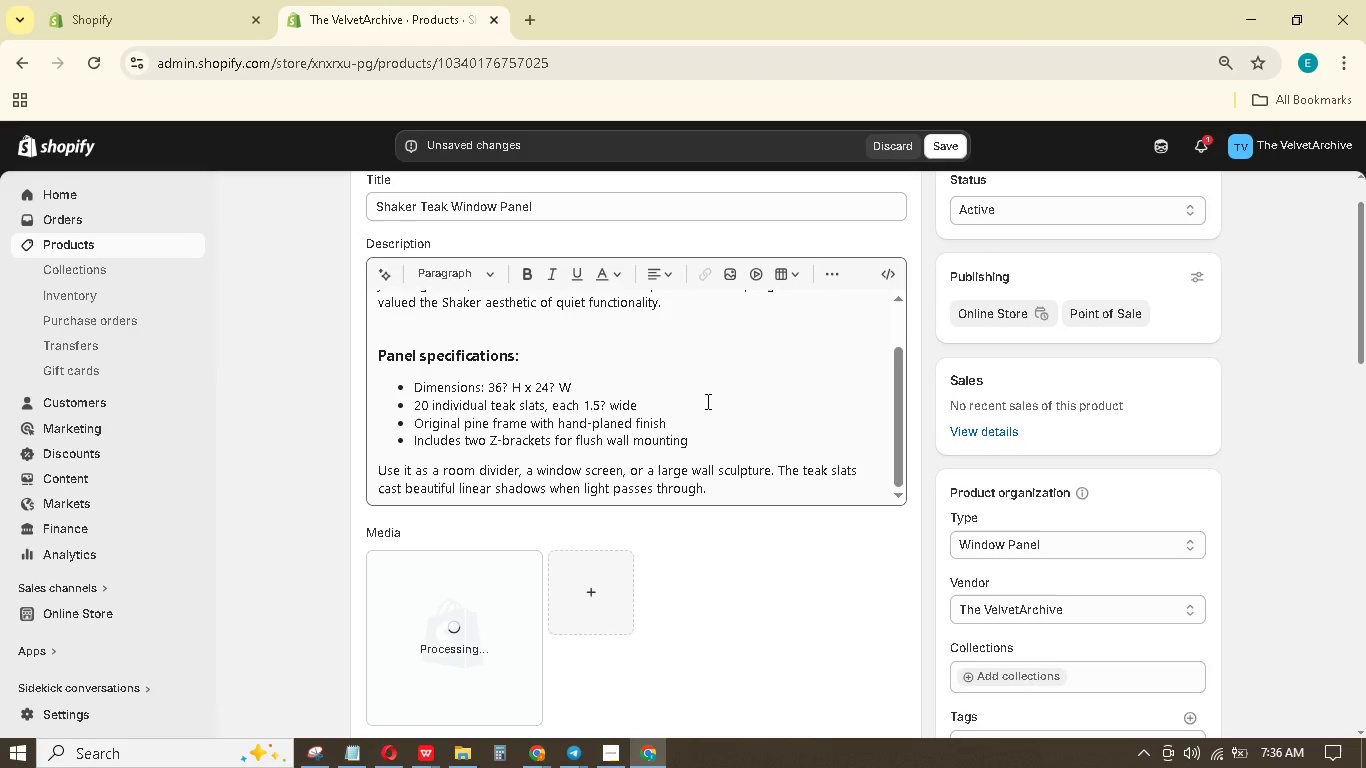 
scroll: coordinate [693, 410], scroll_direction: down, amount: 6.0
 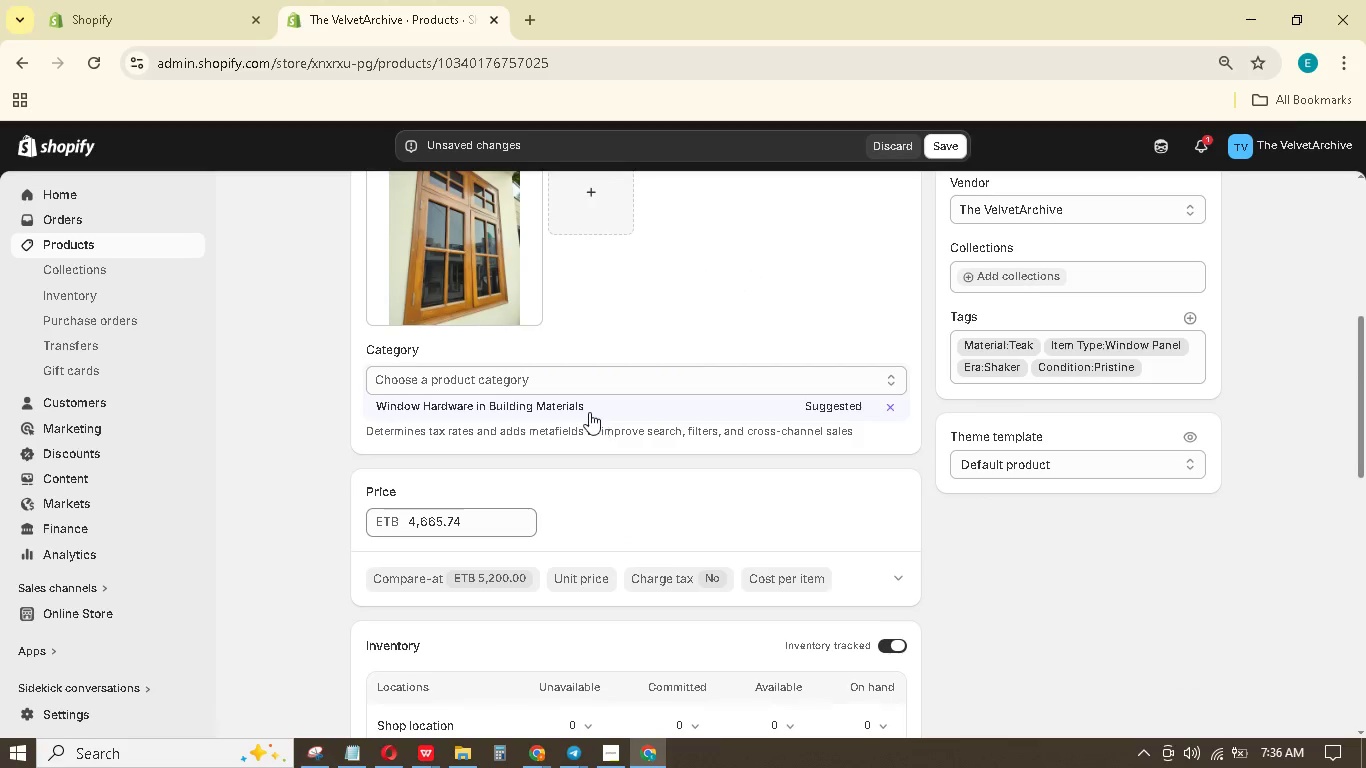 
left_click([586, 410])
 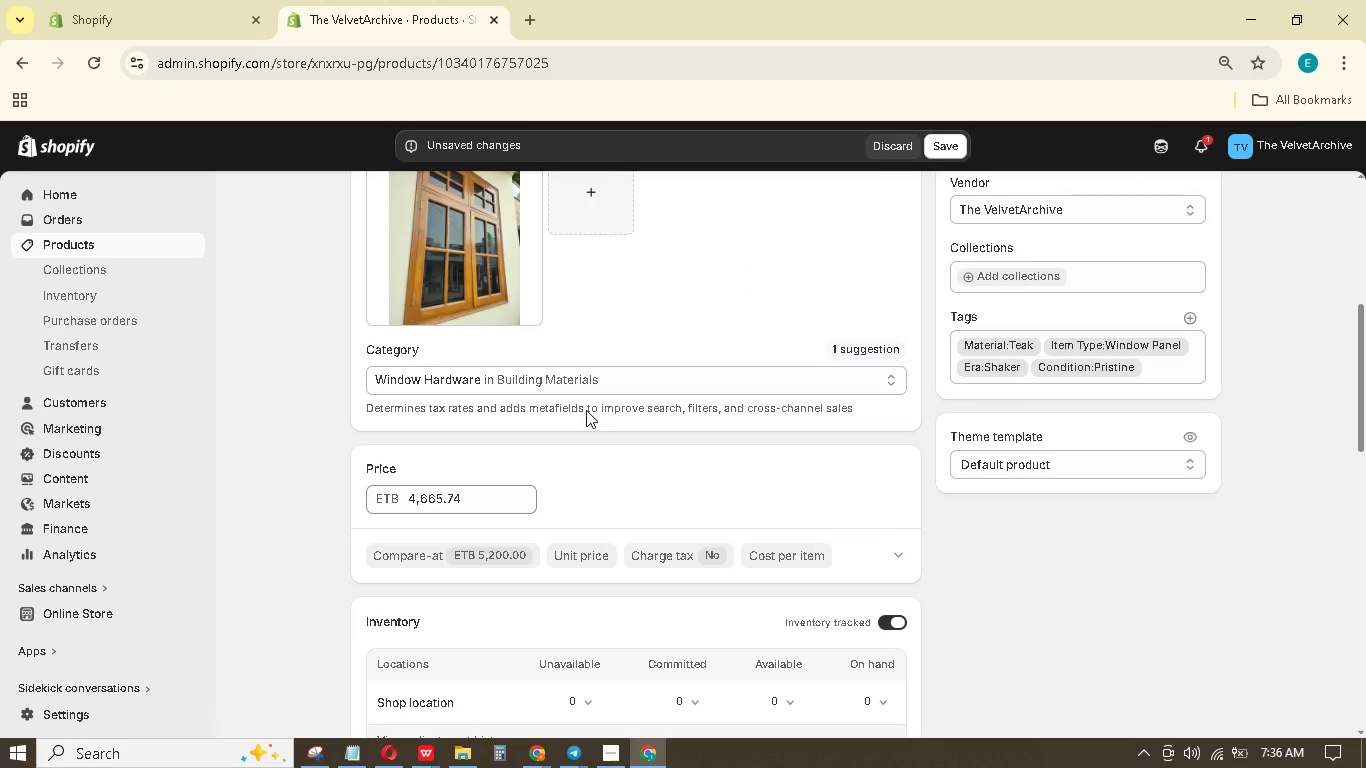 
wait(8.99)
 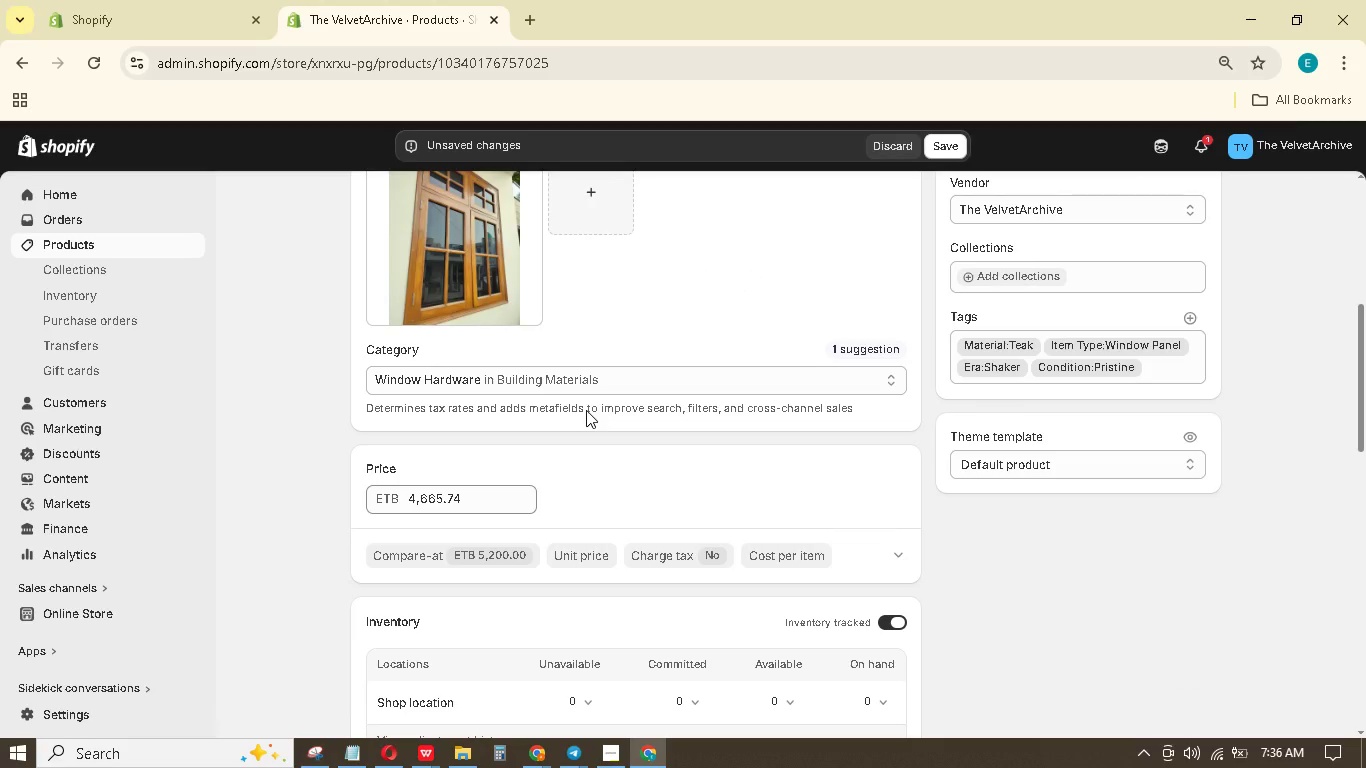 
left_click([870, 706])
 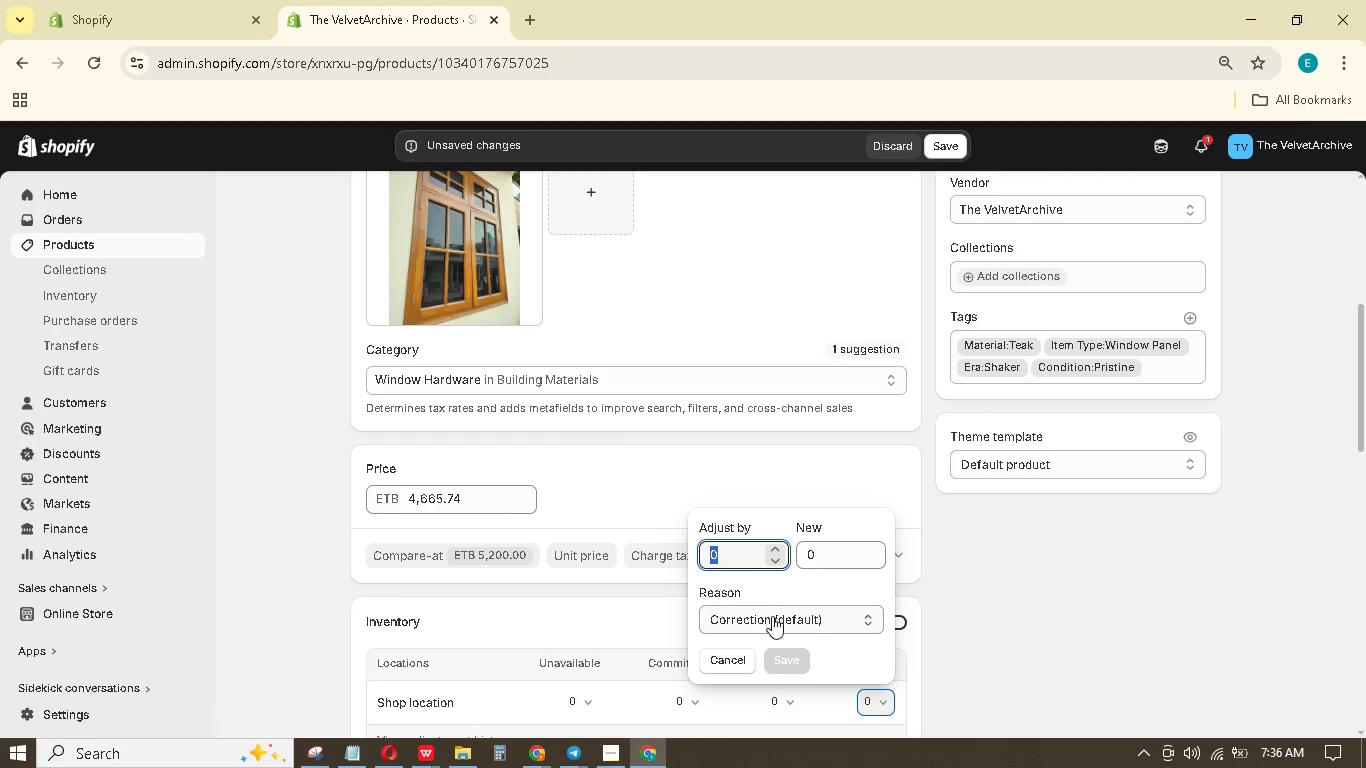 
key(1)
 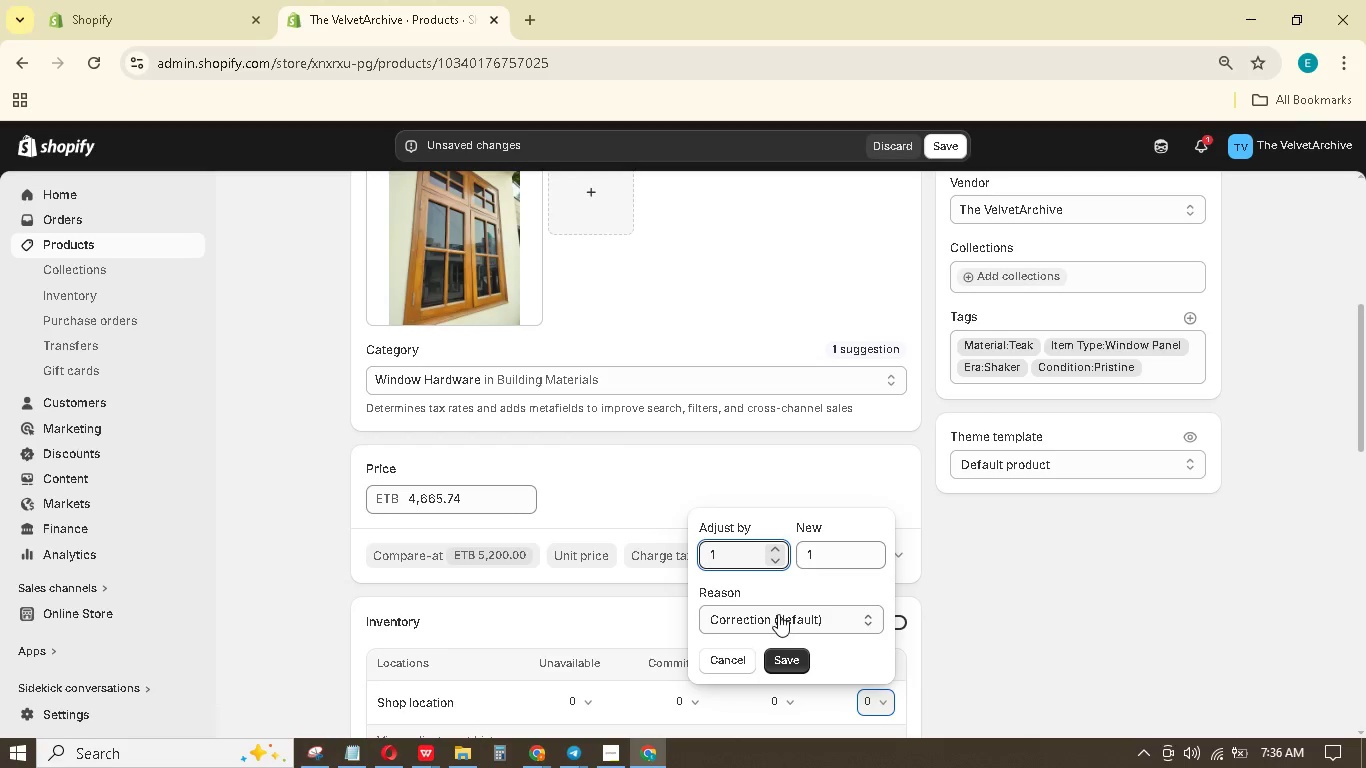 
key(Enter)
 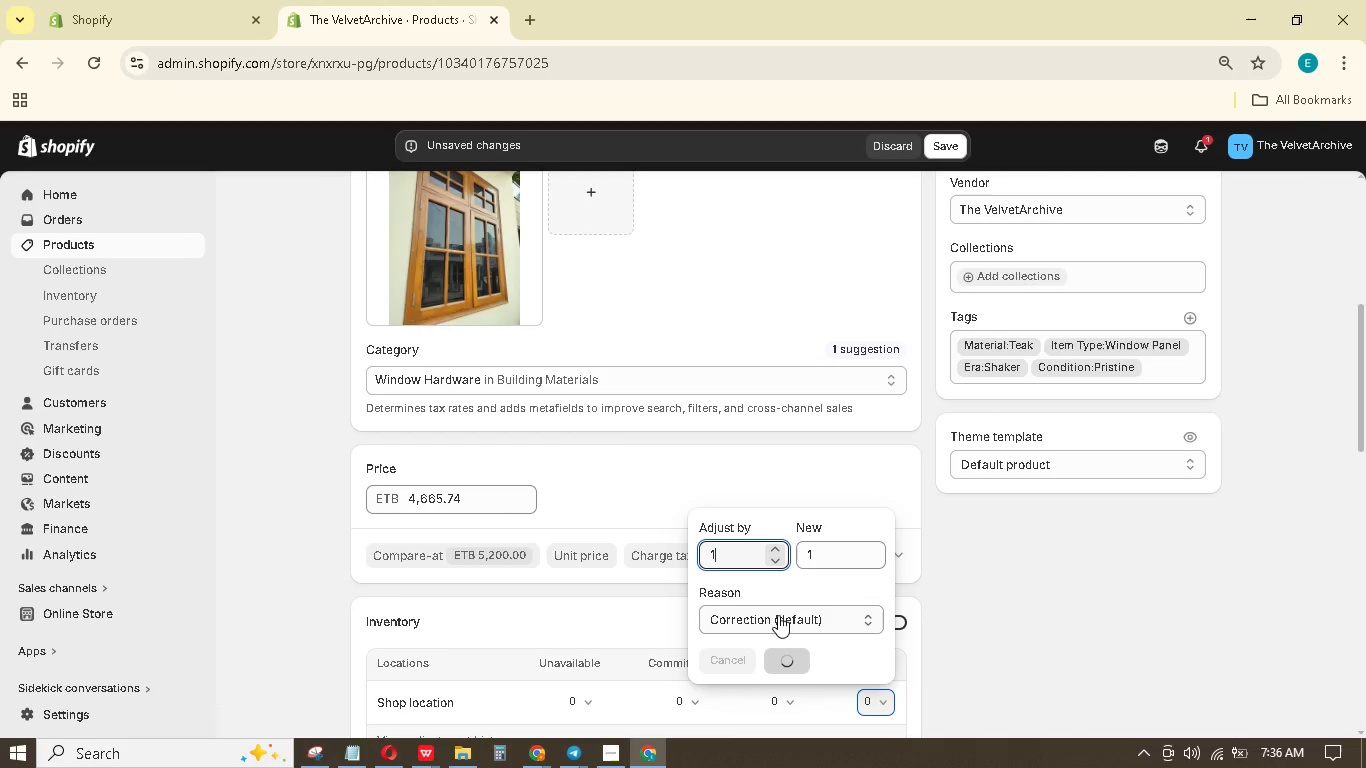 
scroll: coordinate [828, 639], scroll_direction: down, amount: 8.0
 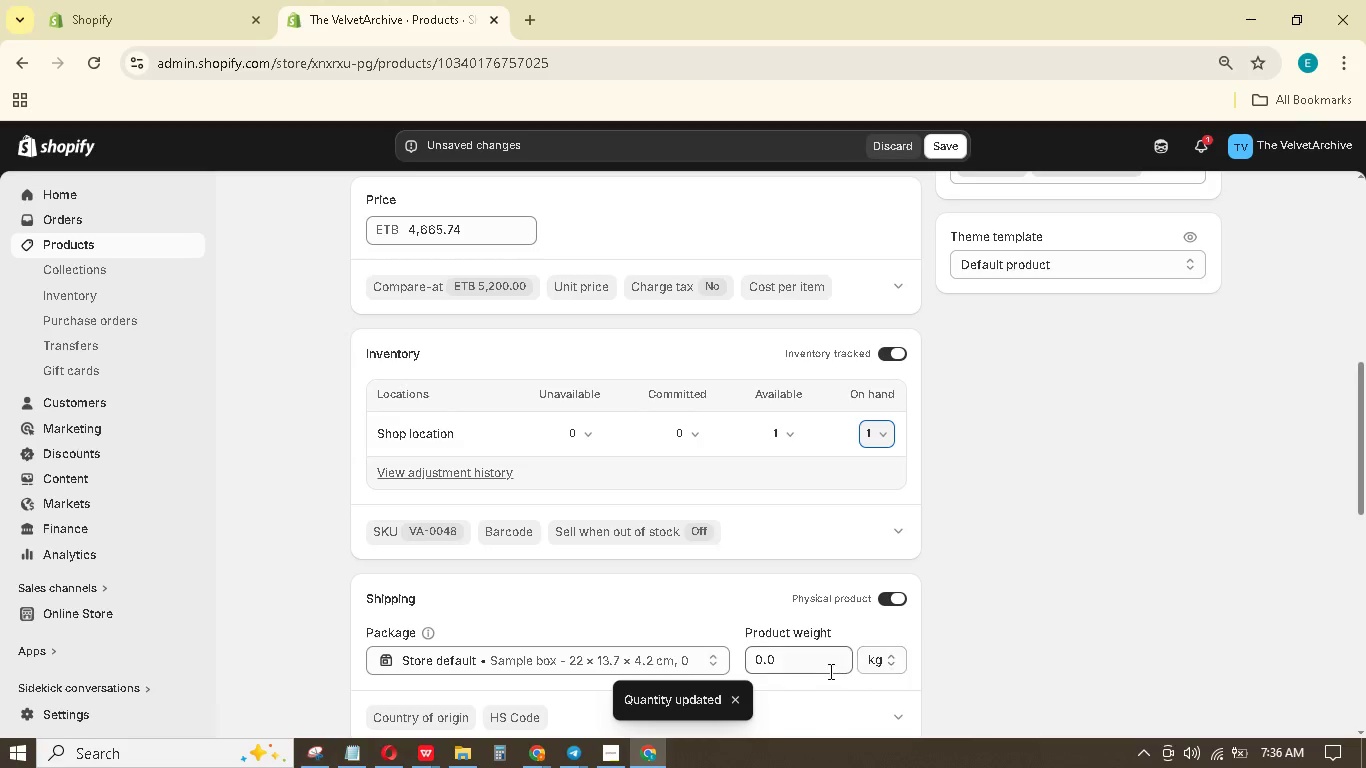 
left_click_drag(start_coordinate=[823, 662], to_coordinate=[740, 647])
 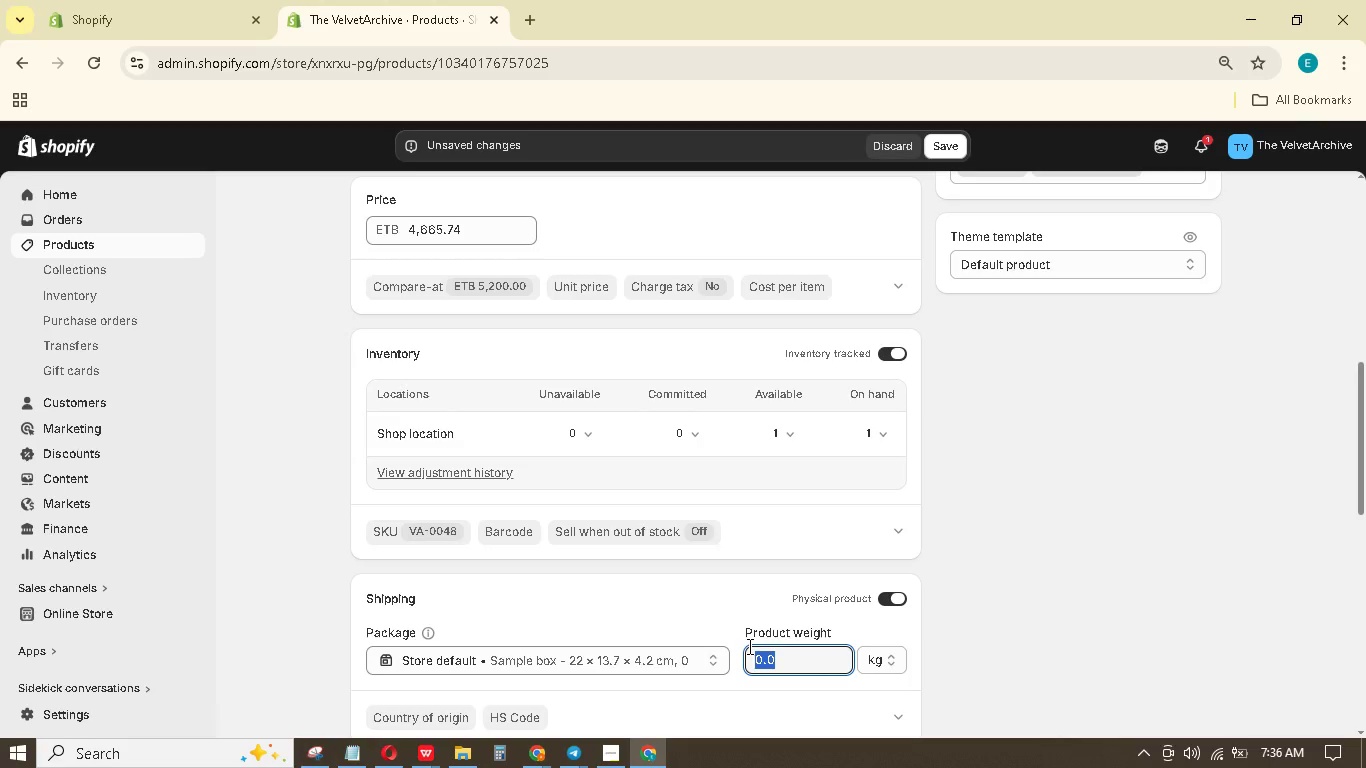 
key(Numpad8)
 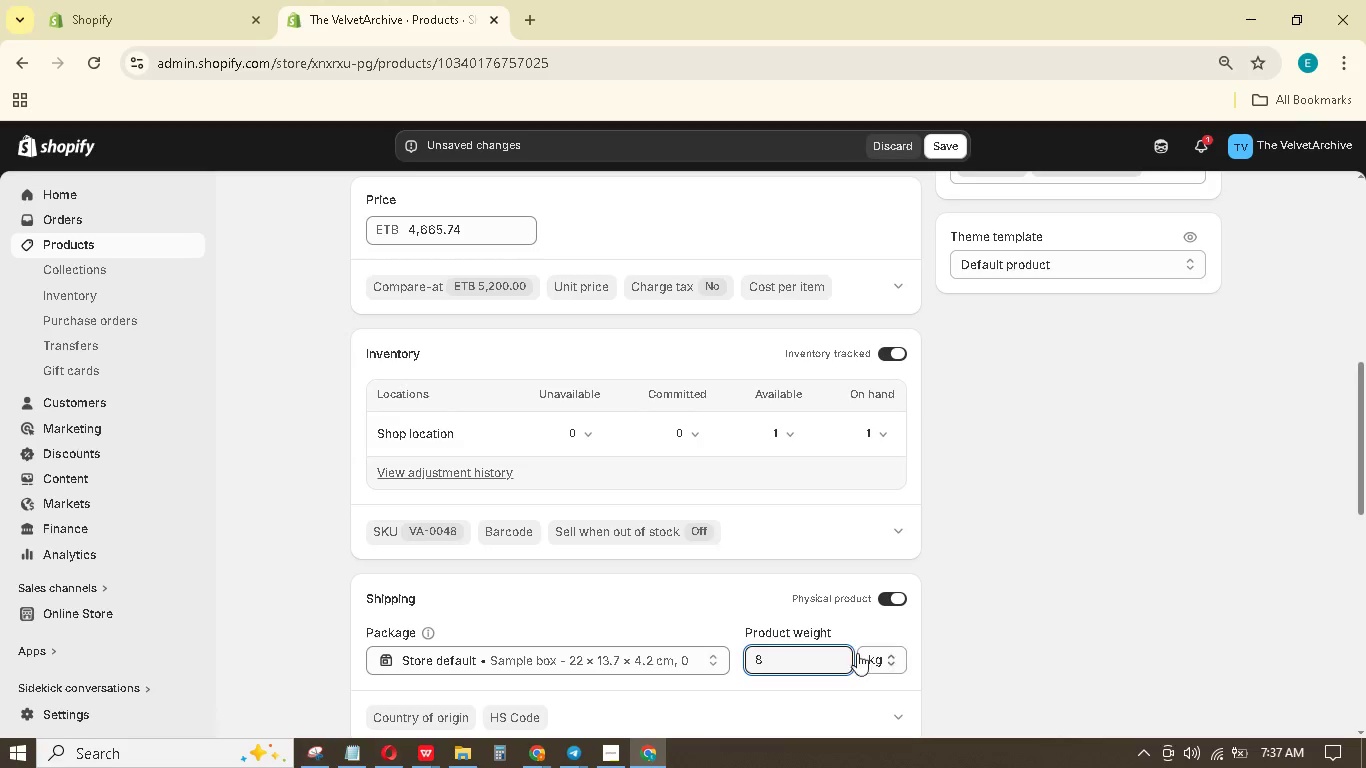 
left_click([869, 665])
 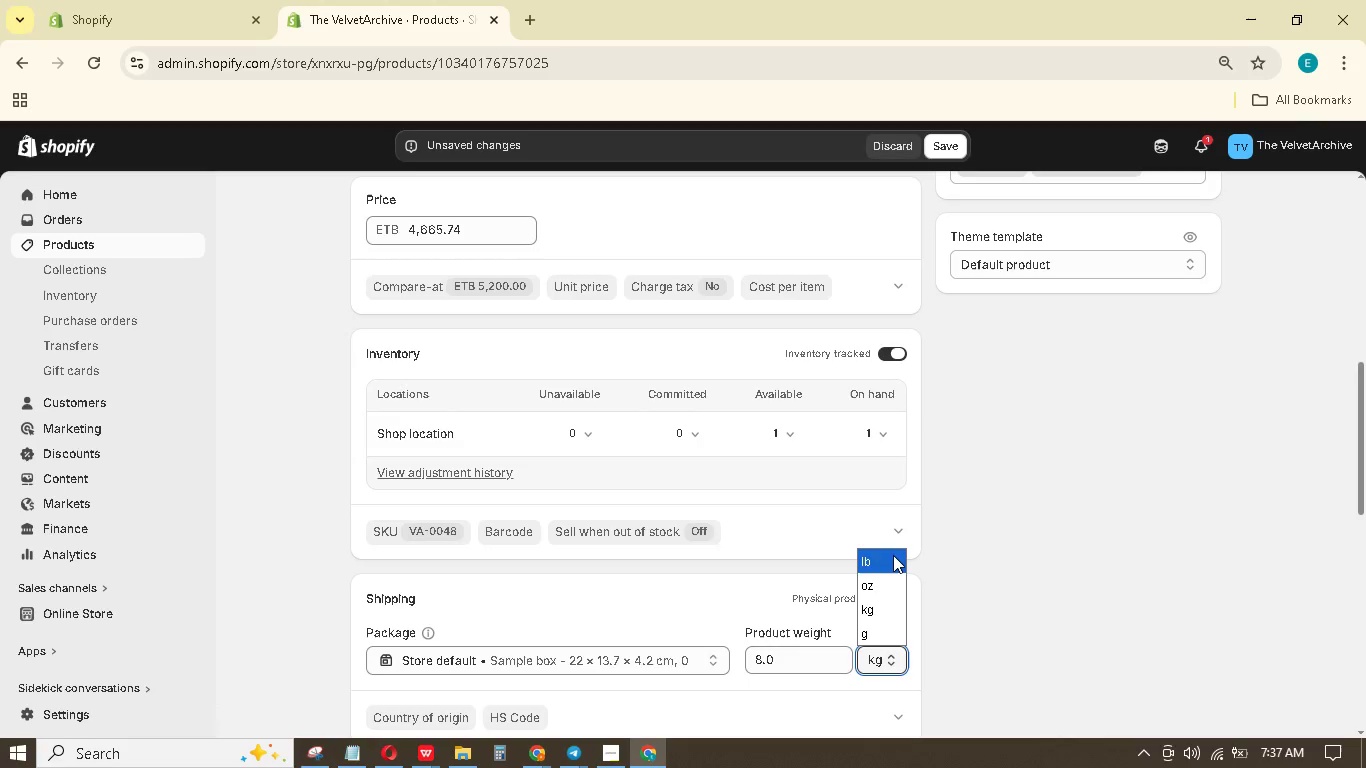 
left_click([893, 555])
 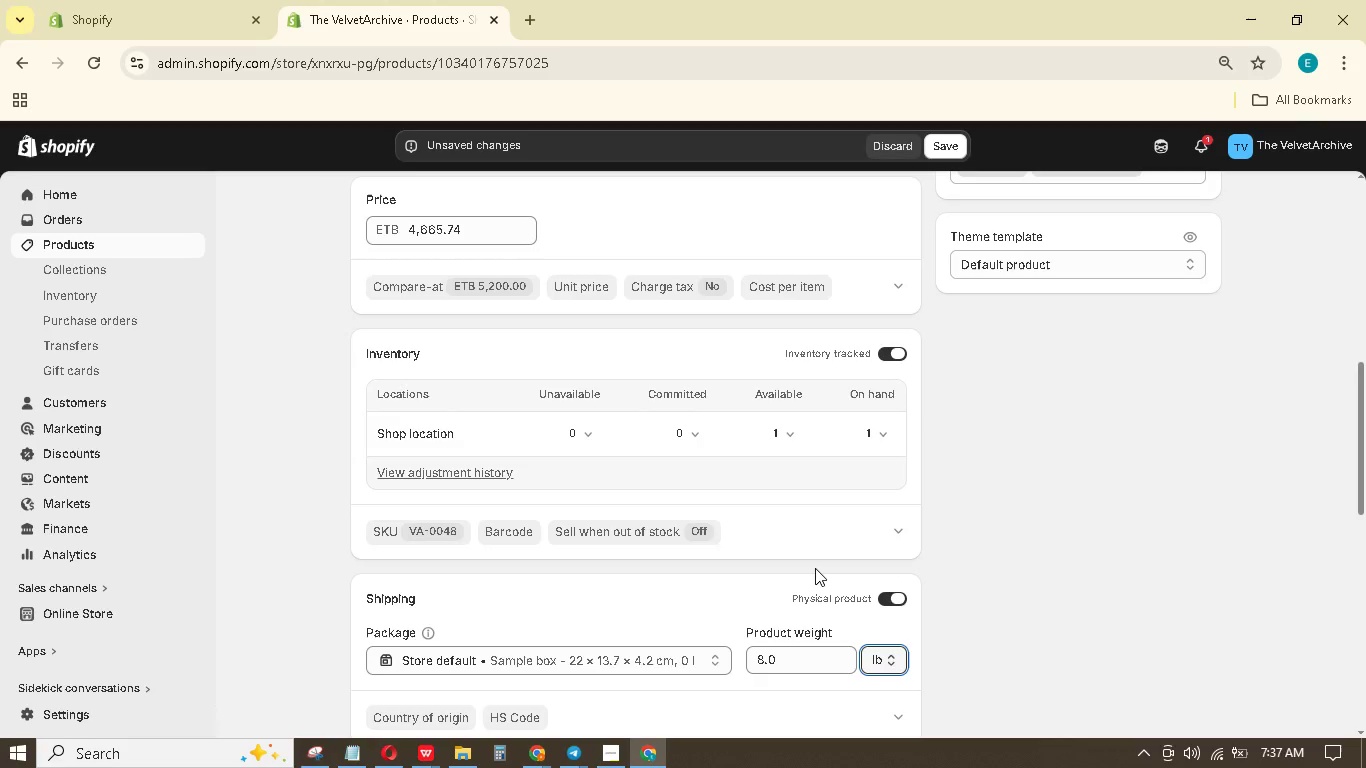 
scroll: coordinate [811, 556], scroll_direction: up, amount: 7.0
 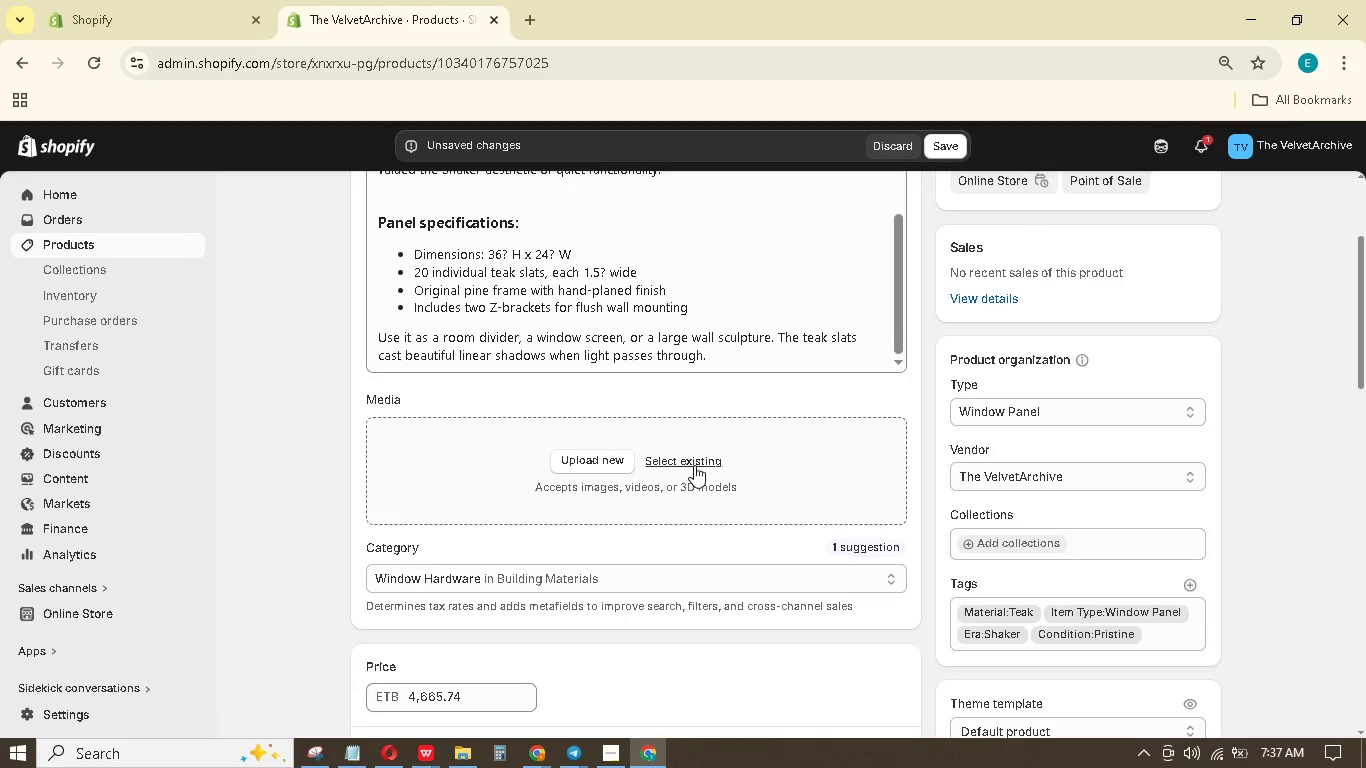 
left_click([694, 464])
 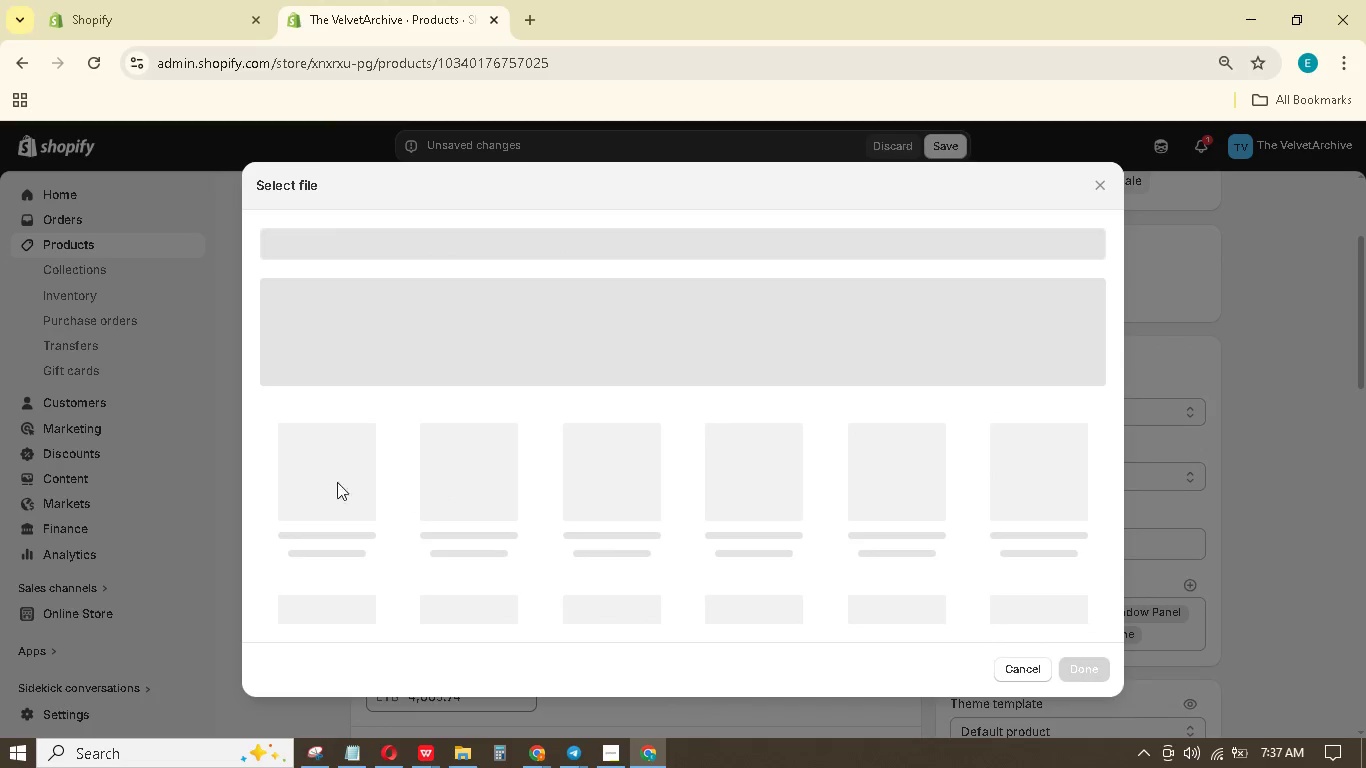 
left_click([319, 479])
 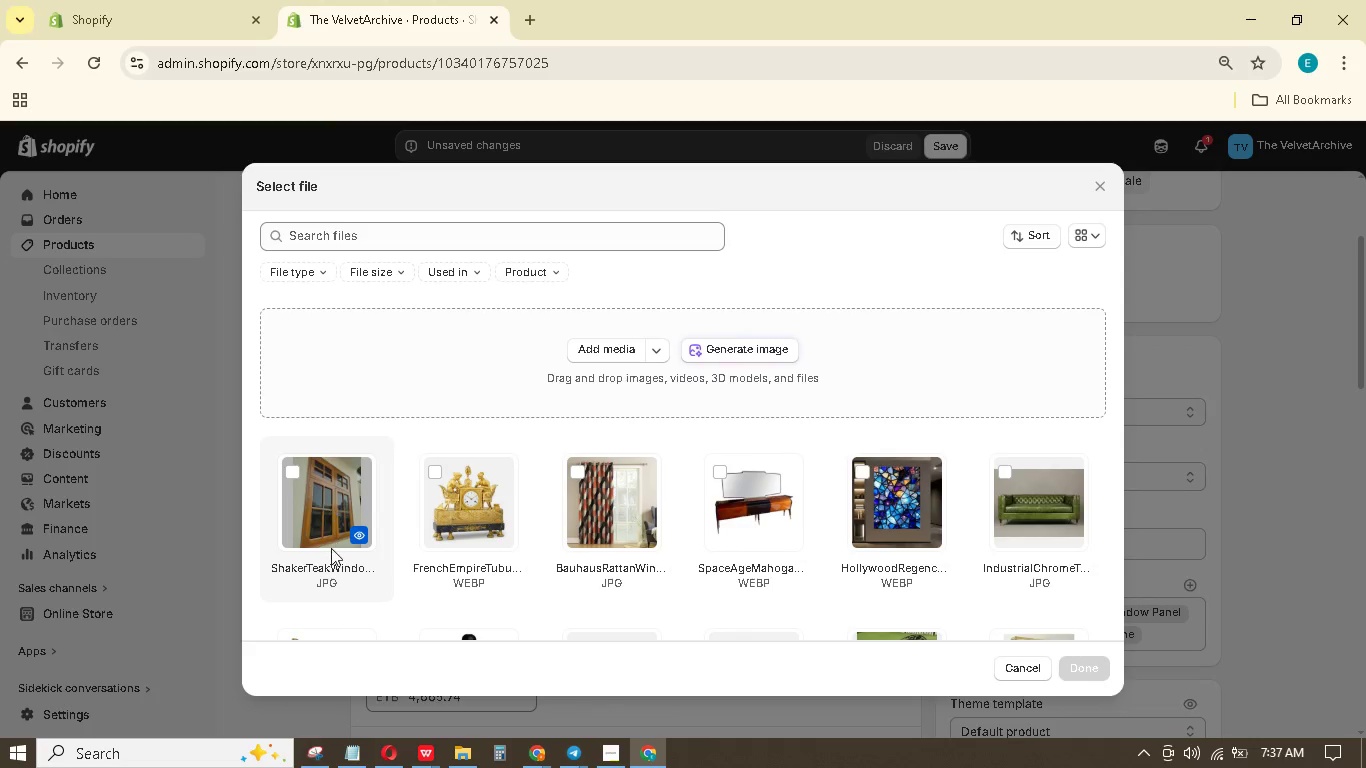 
left_click([322, 495])
 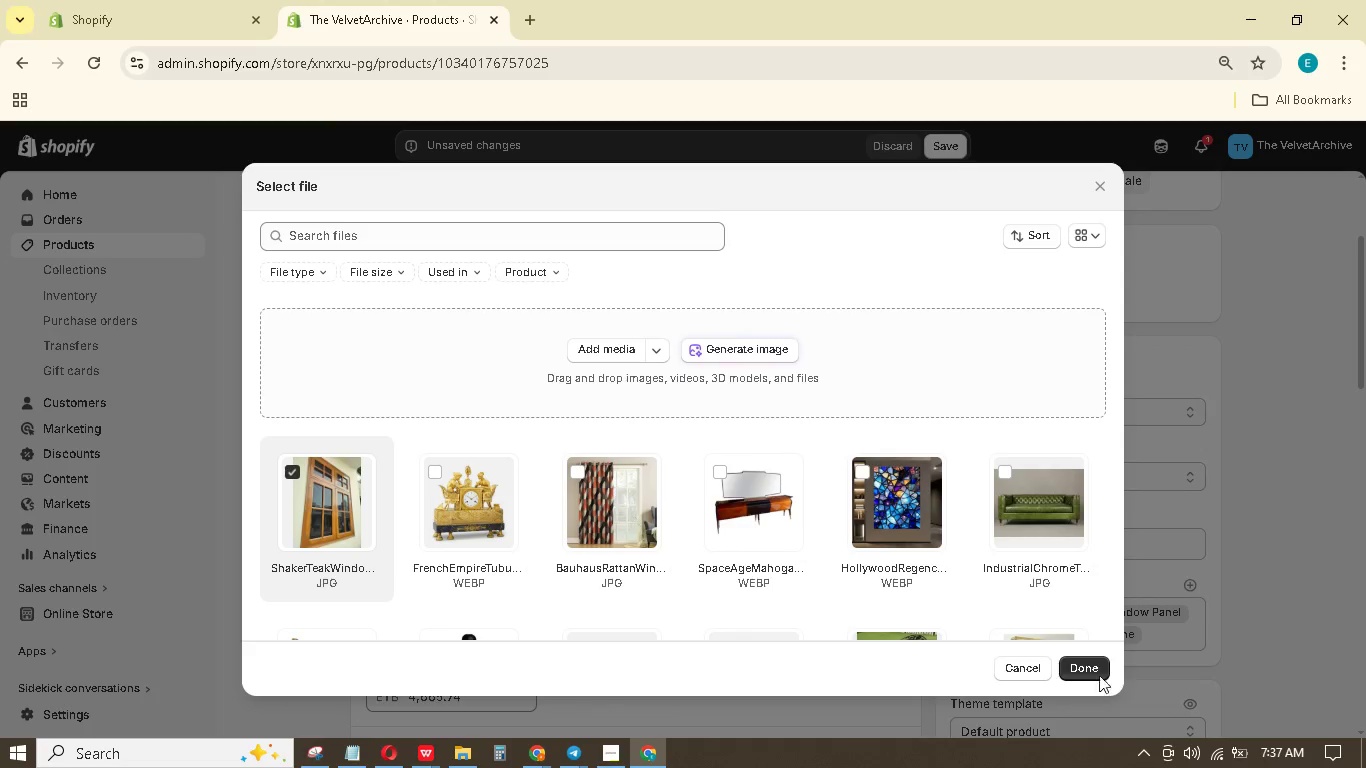 
left_click([1090, 661])
 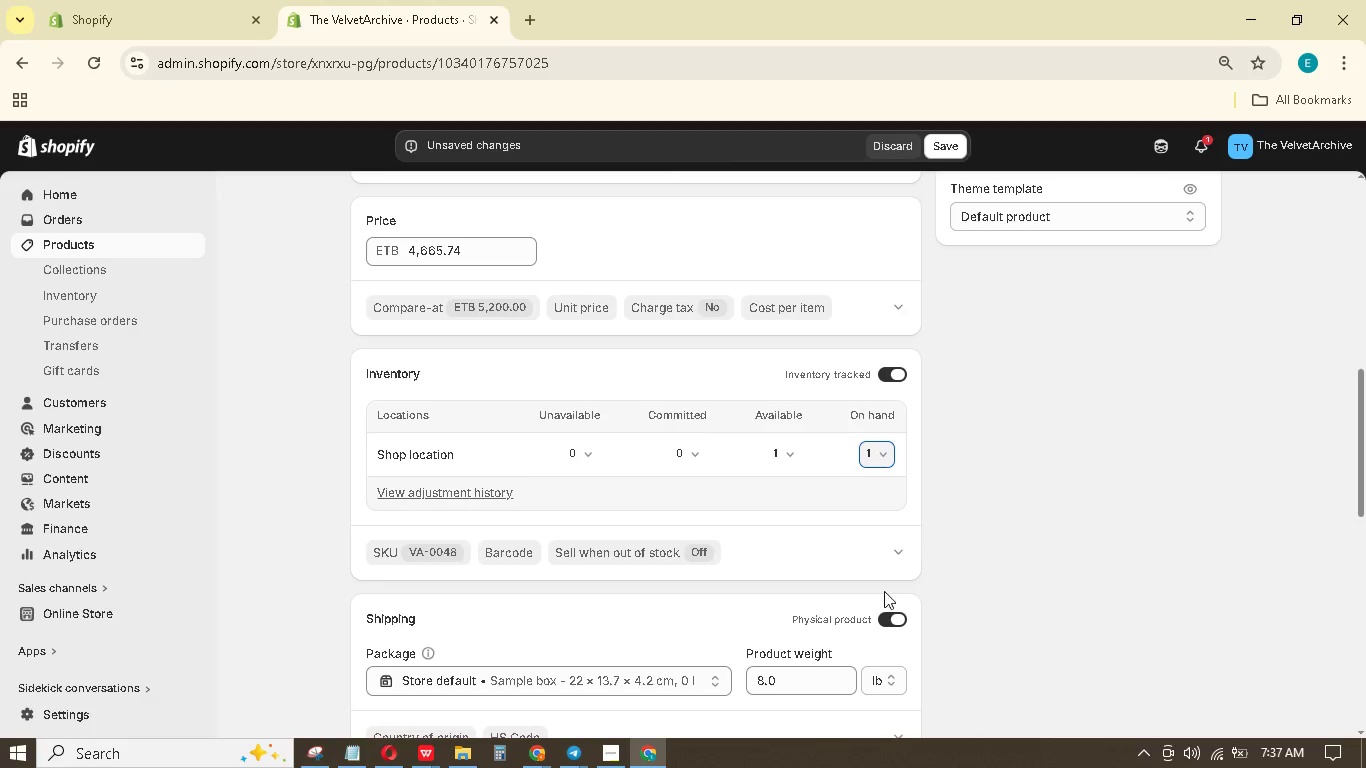 
scroll: coordinate [603, 529], scroll_direction: up, amount: 7.0
 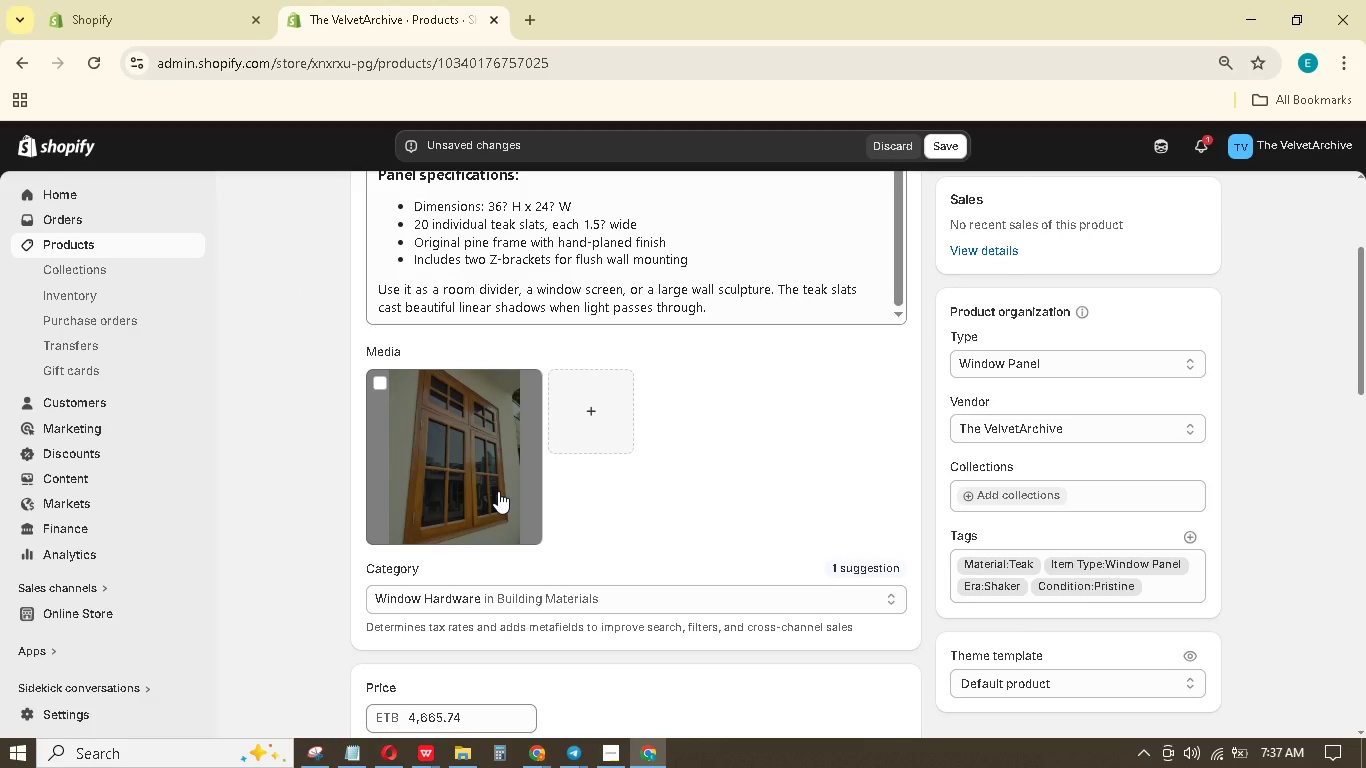 
left_click([498, 491])
 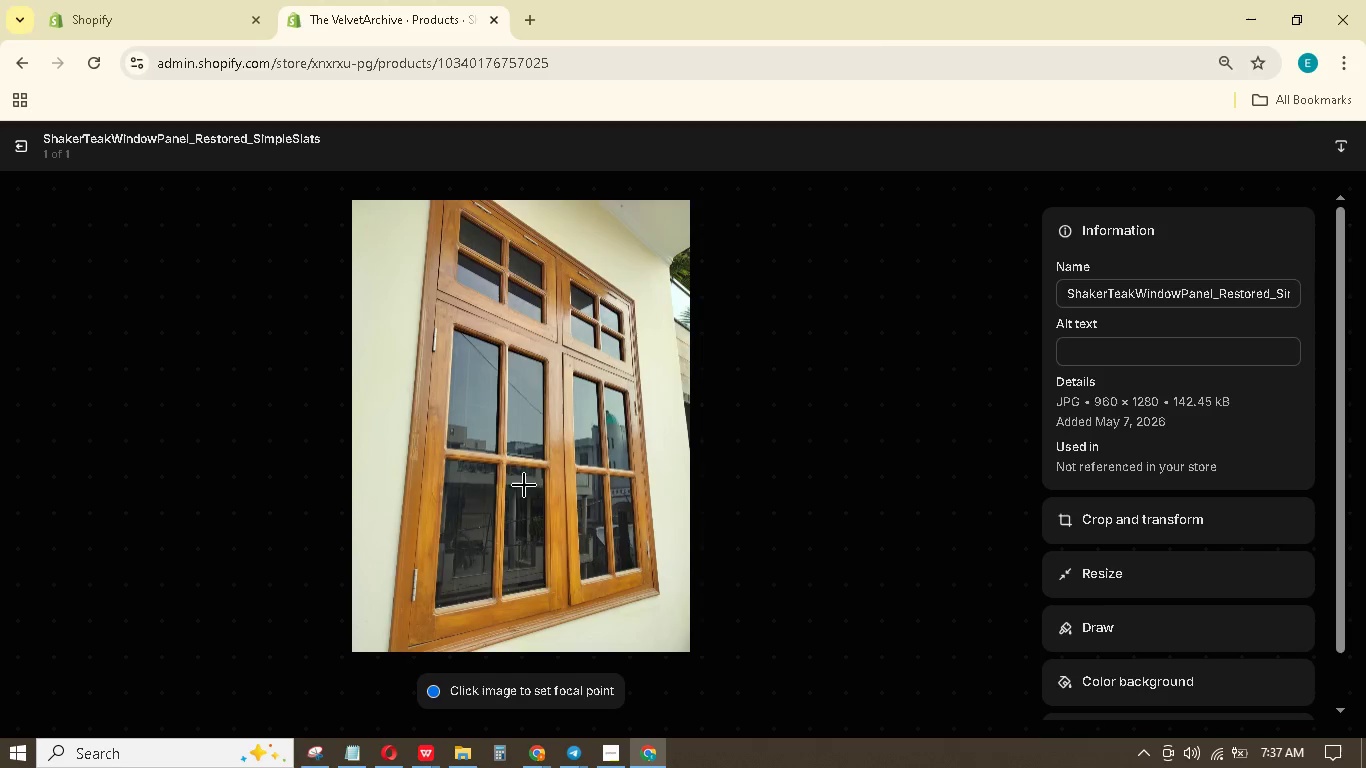 
wait(5.73)
 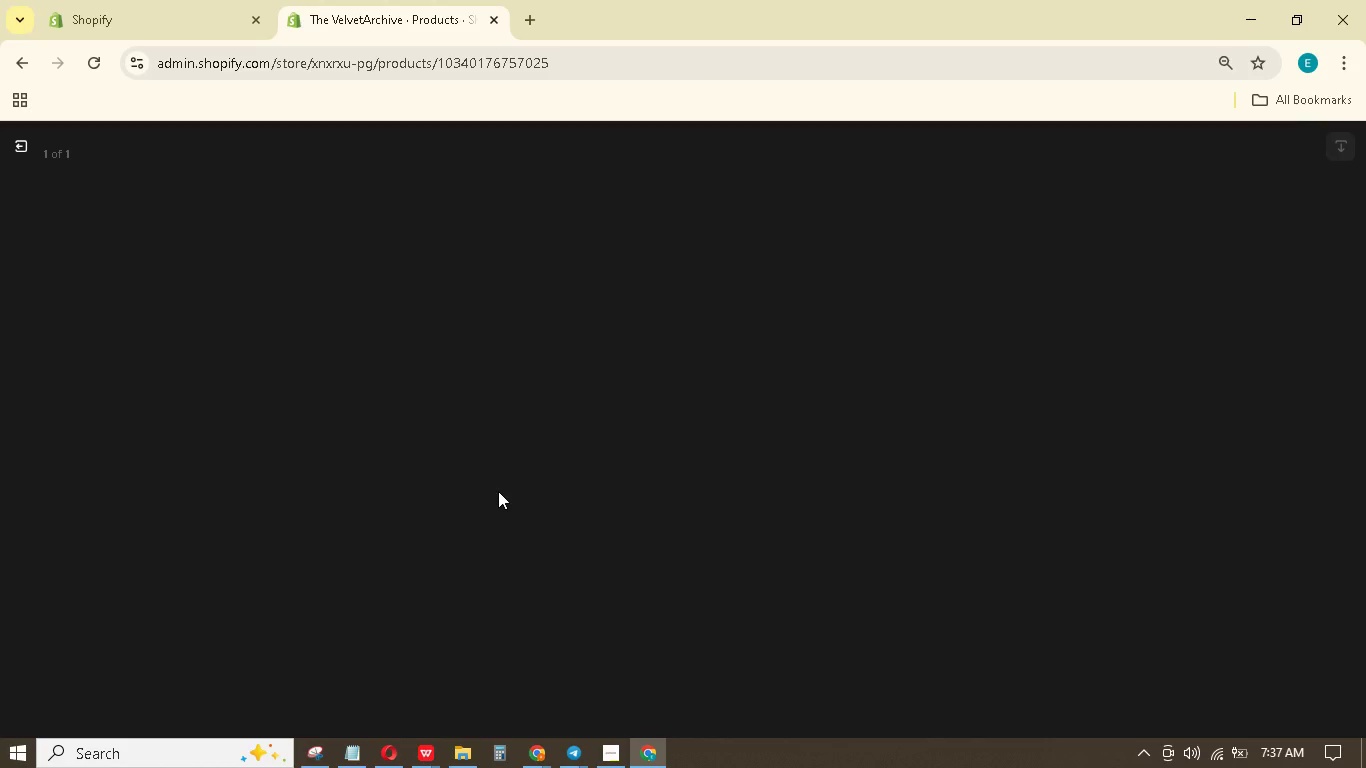 
left_click([1130, 355])
 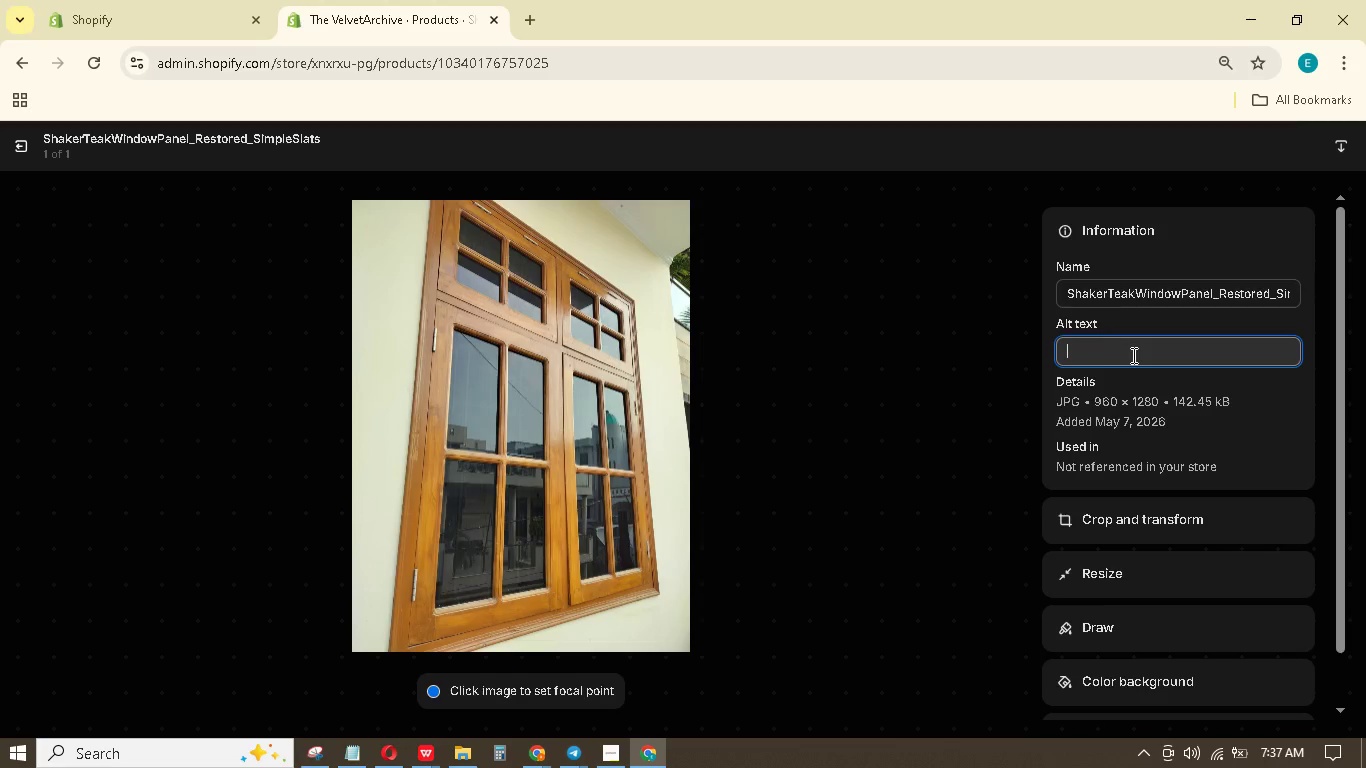 
type(Horizontal teak slats n pine frame)
 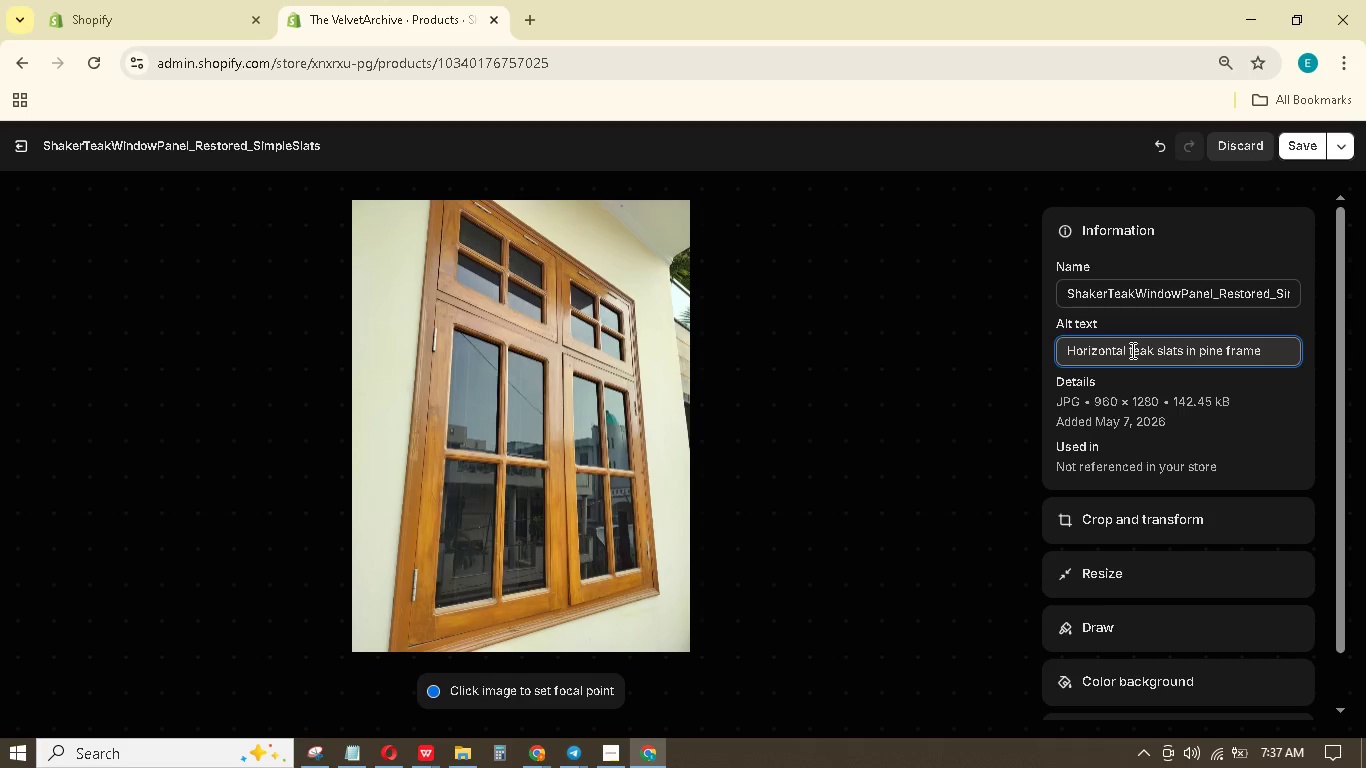 
type( antique screen)
 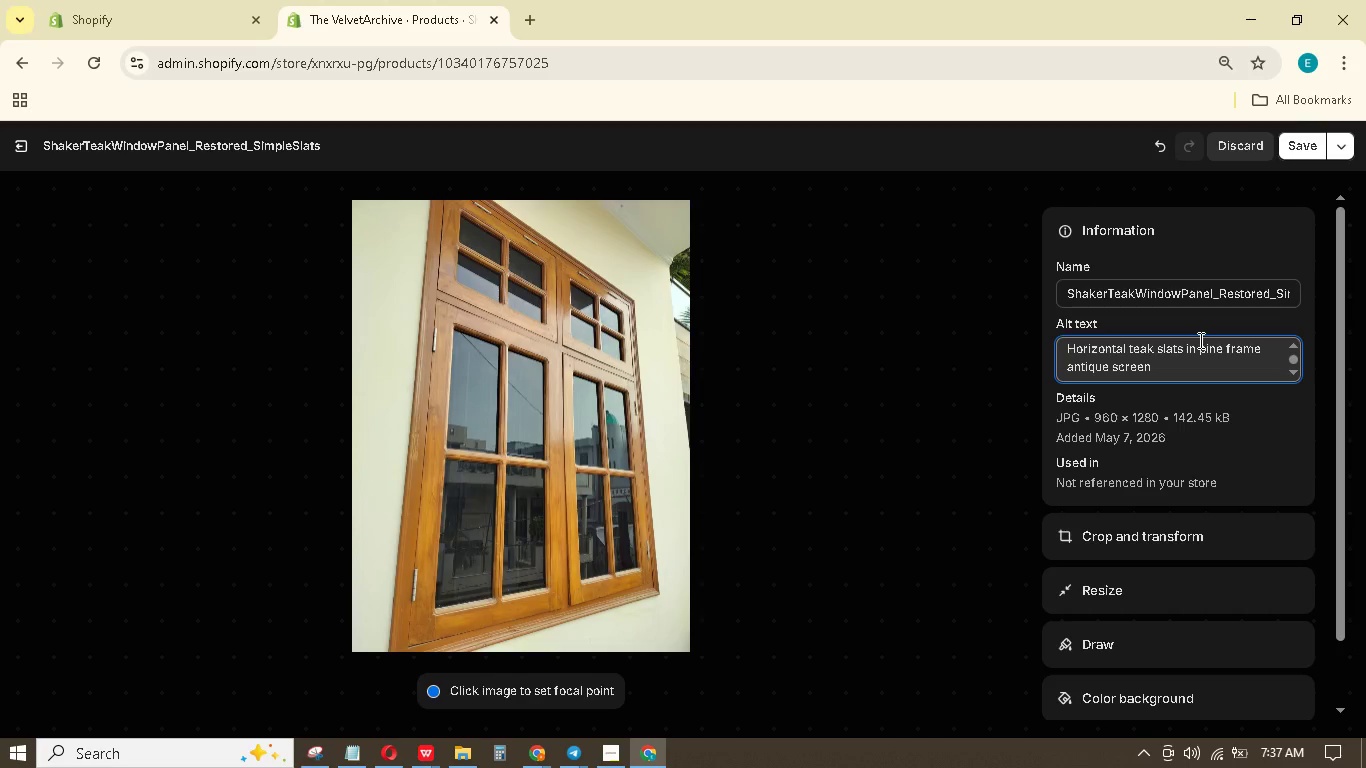 
key(Period)
 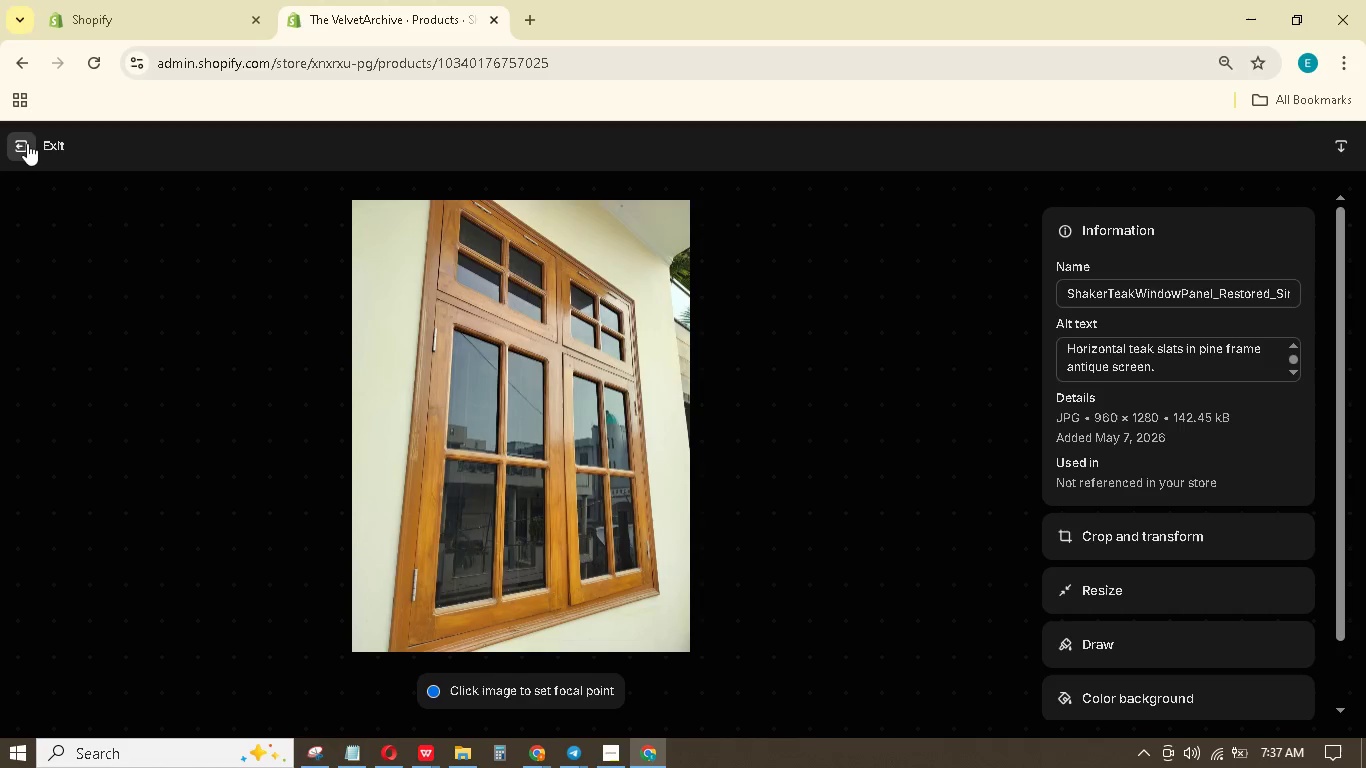 
wait(6.39)
 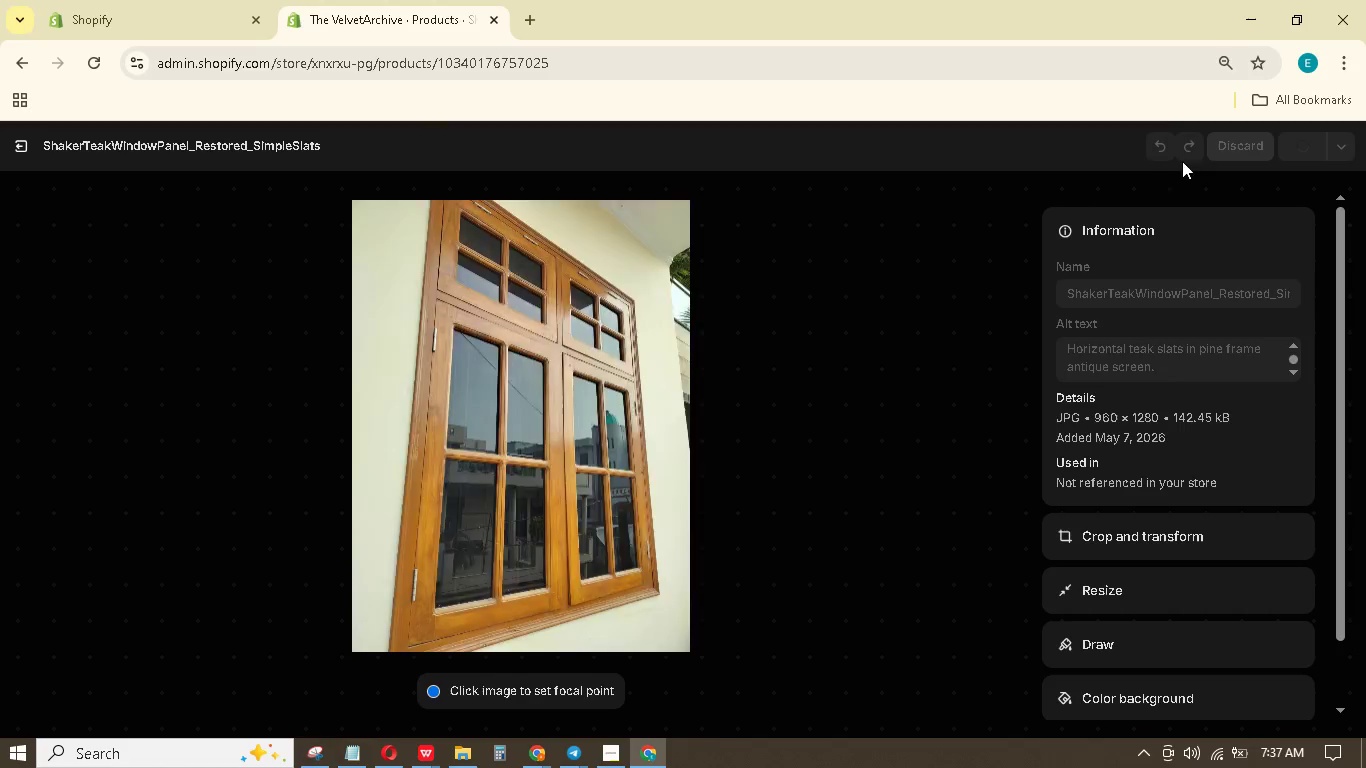 
left_click([28, 143])
 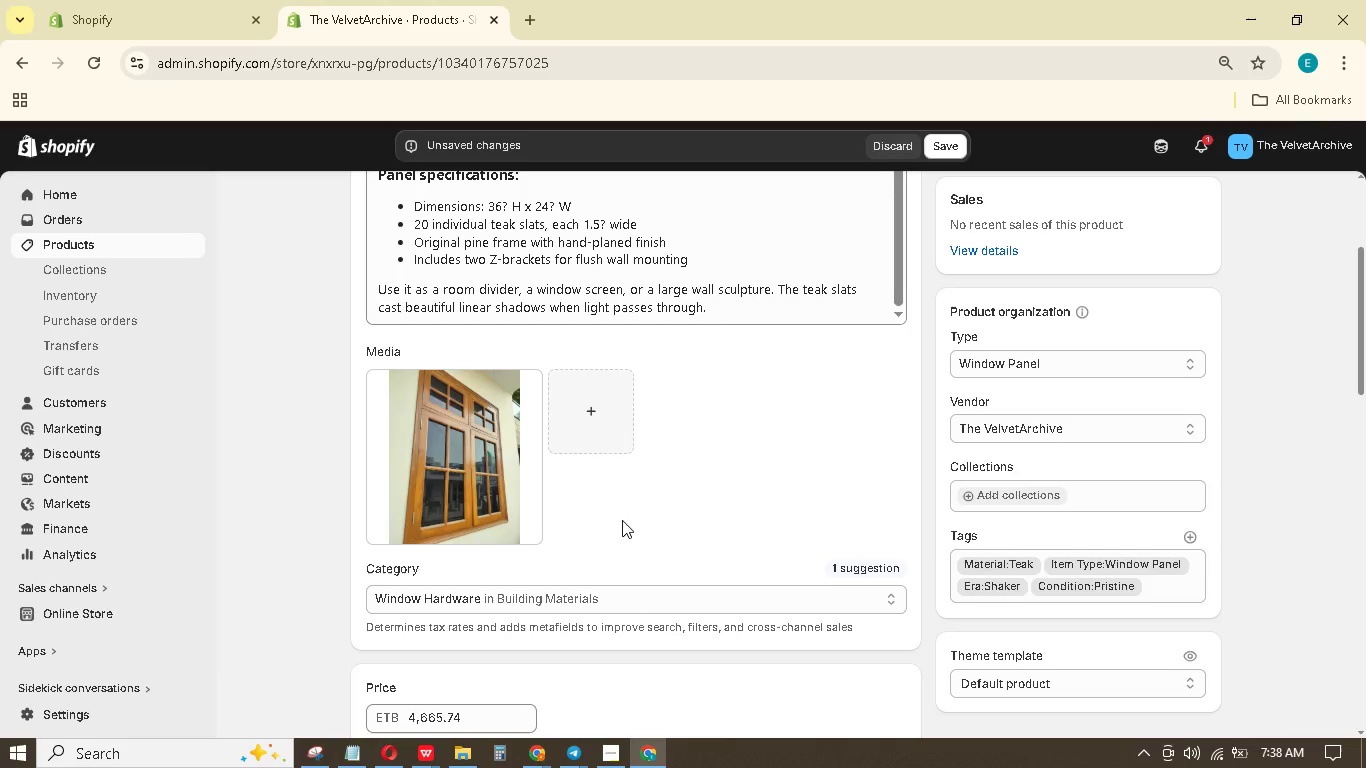 
wait(8.39)
 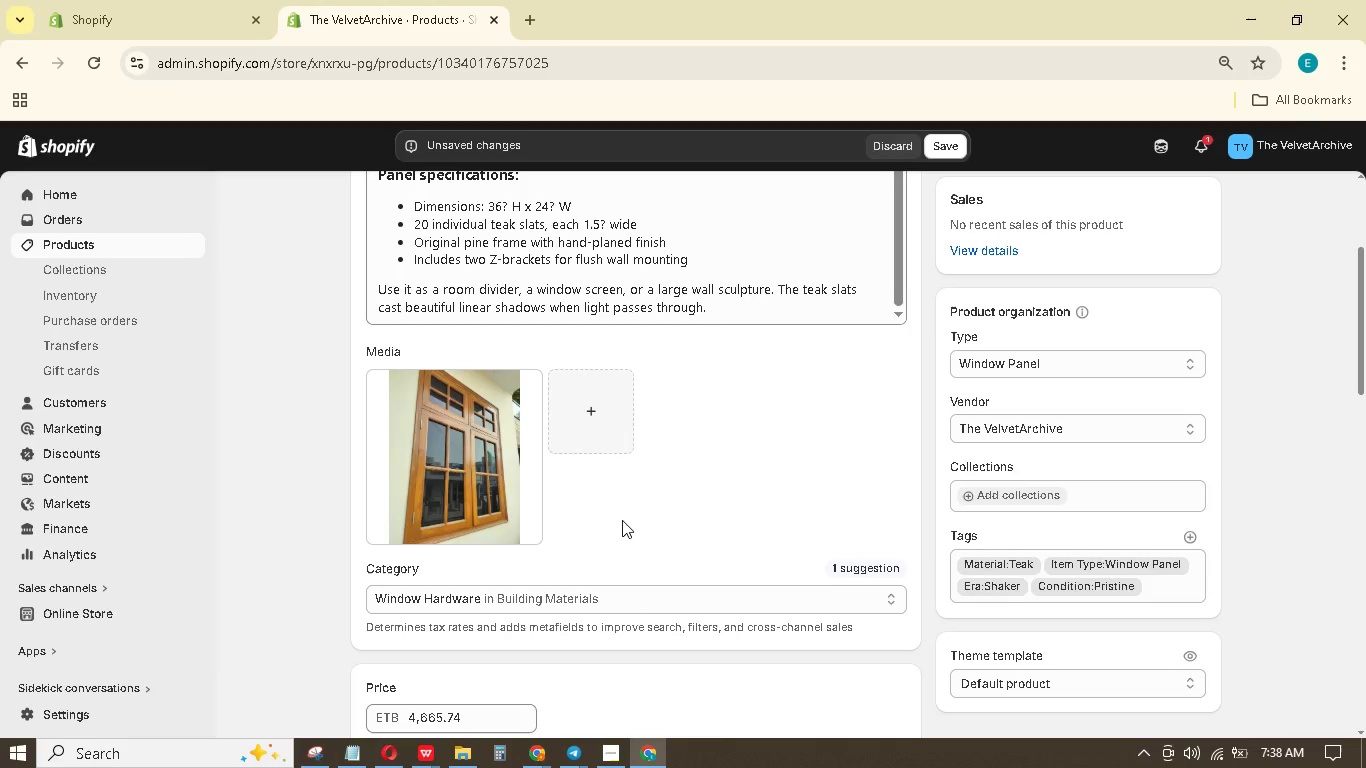 
scroll: coordinate [618, 434], scroll_direction: up, amount: 5.0
 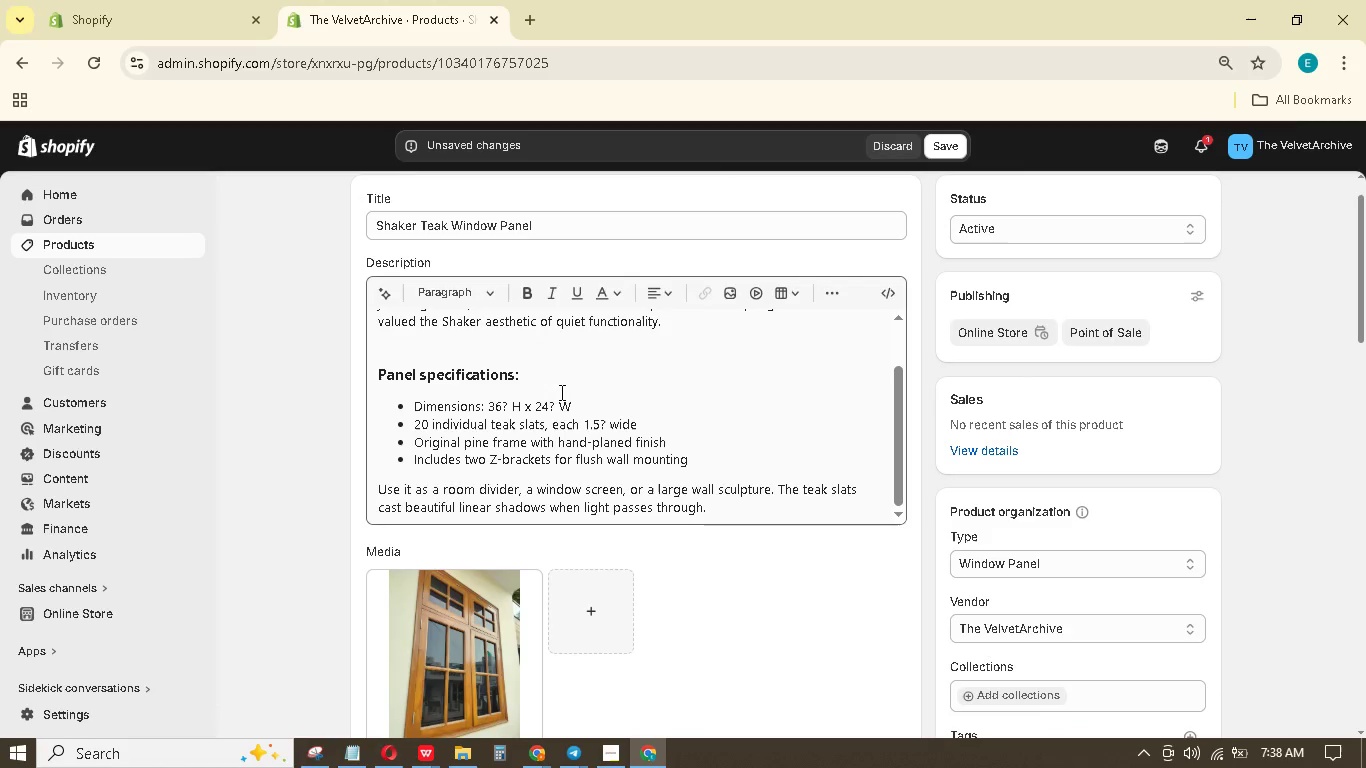 
scroll: coordinate [565, 400], scroll_direction: down, amount: 19.0
 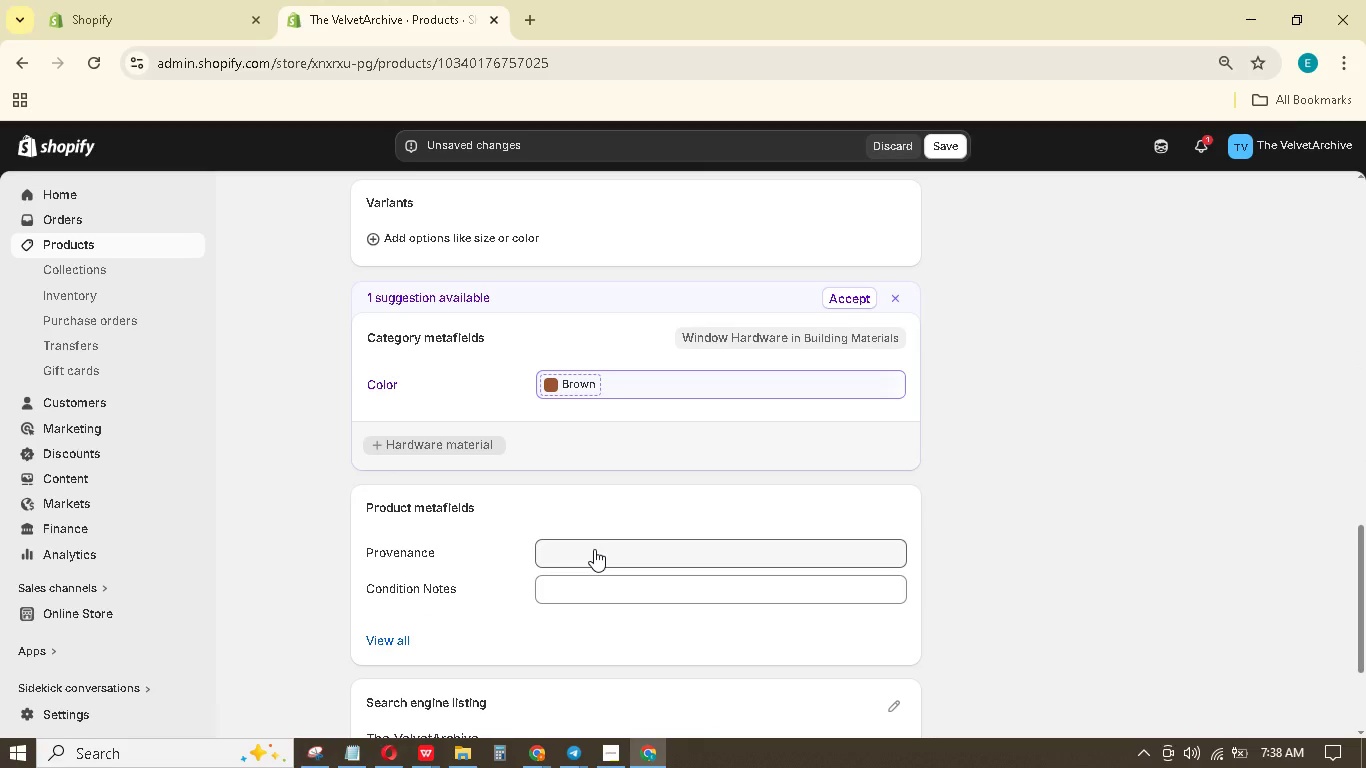 
left_click([594, 549])
 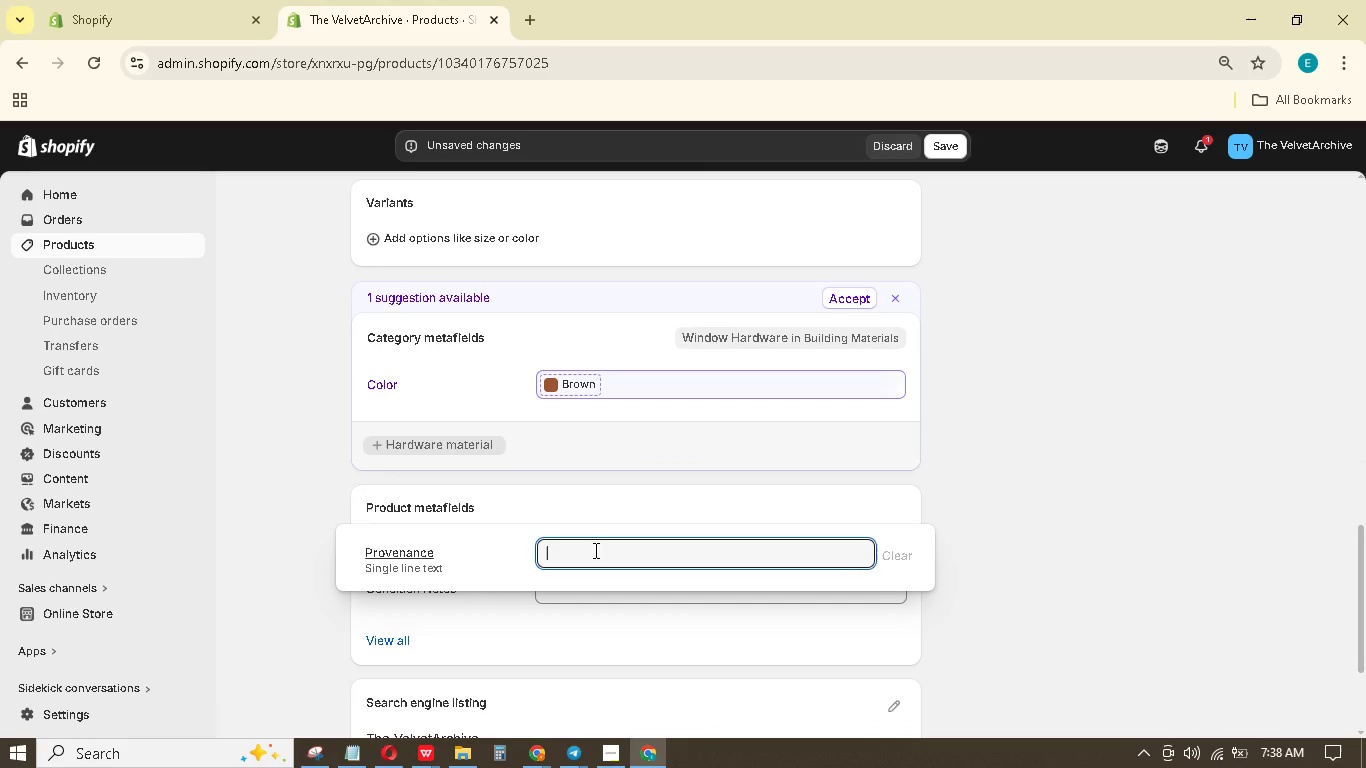 
wait(5.58)
 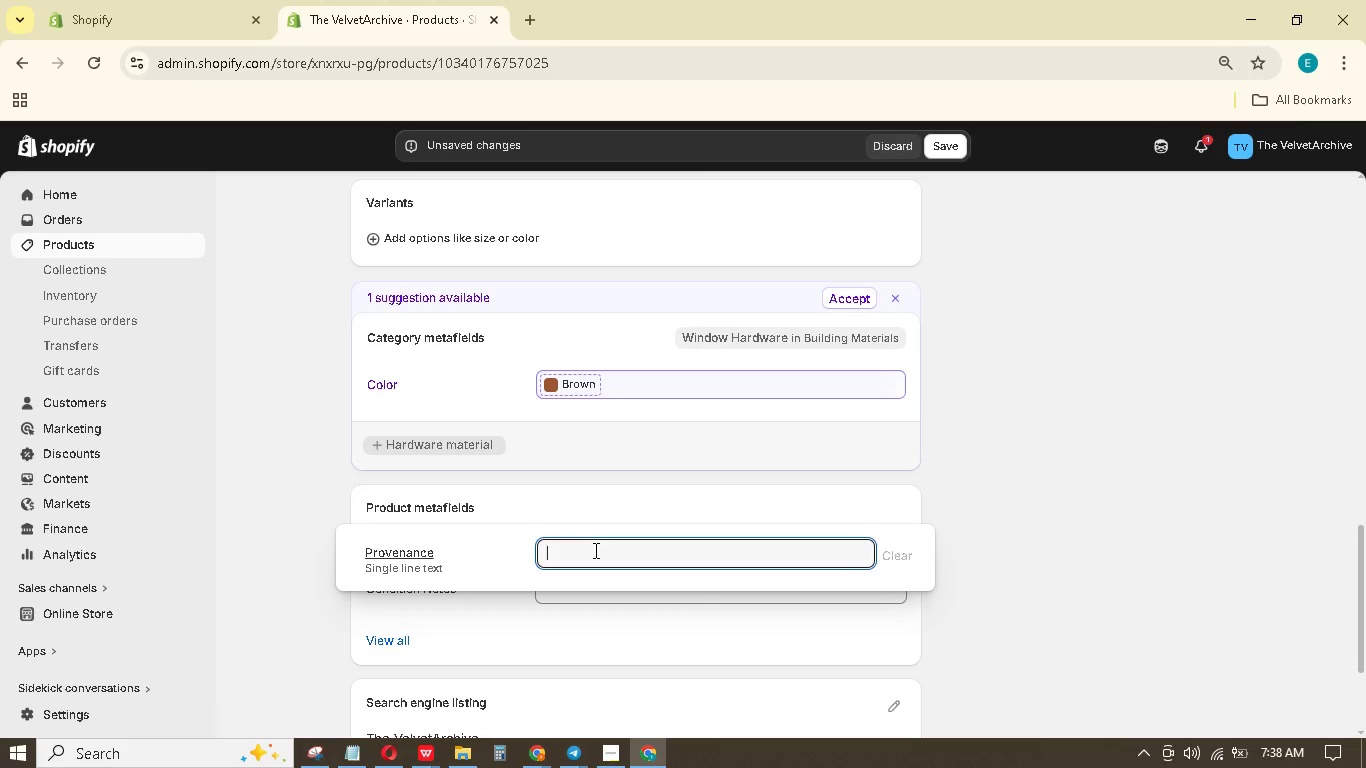 
type(Prt of  curated)
 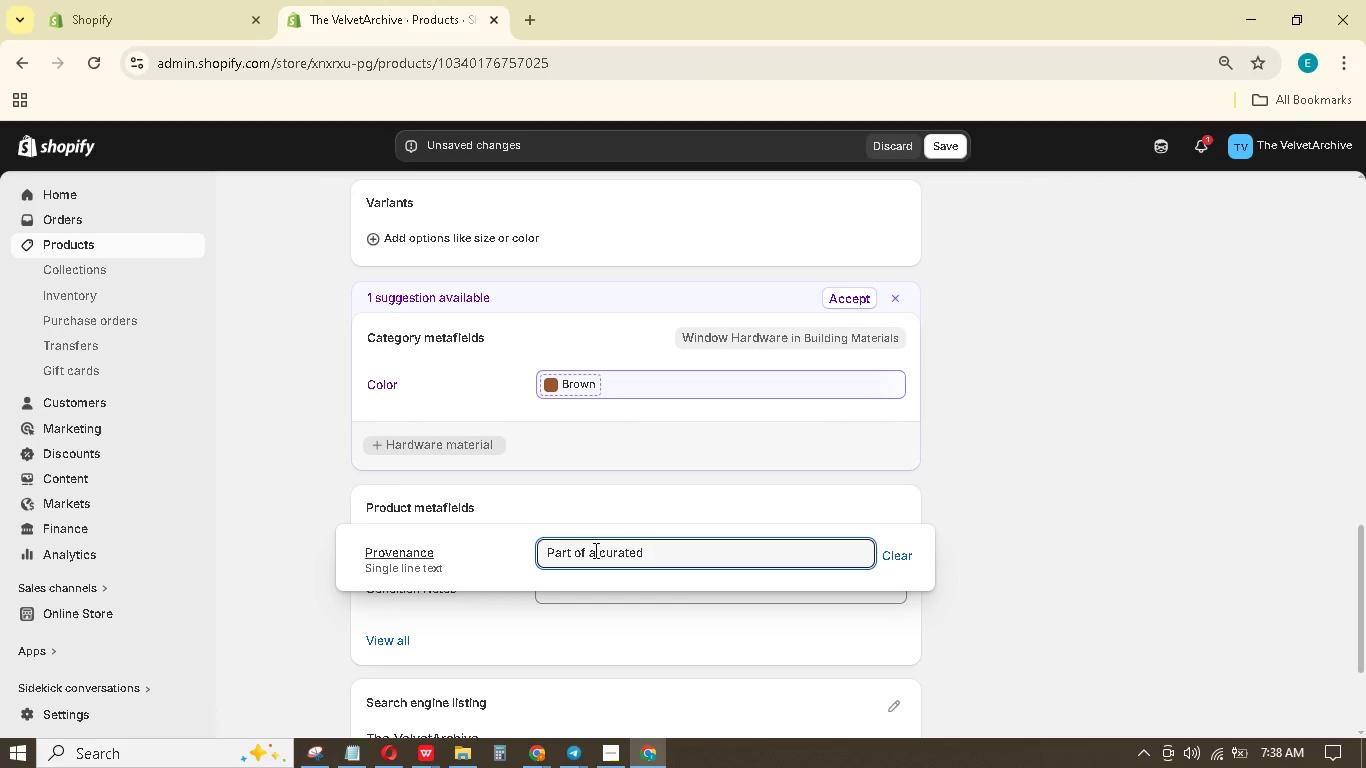 
wait(5.45)
 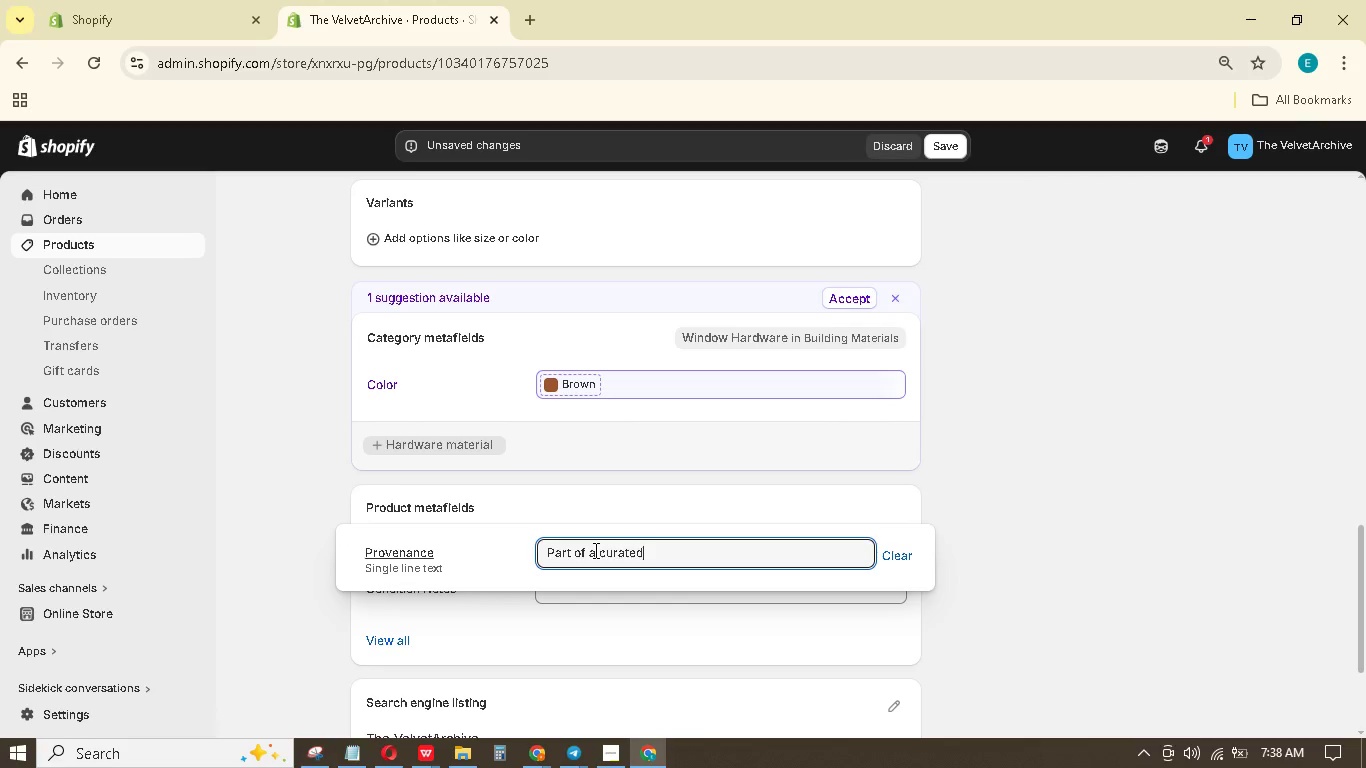 
type( mid-centuy collection in Palm Sprins.)
 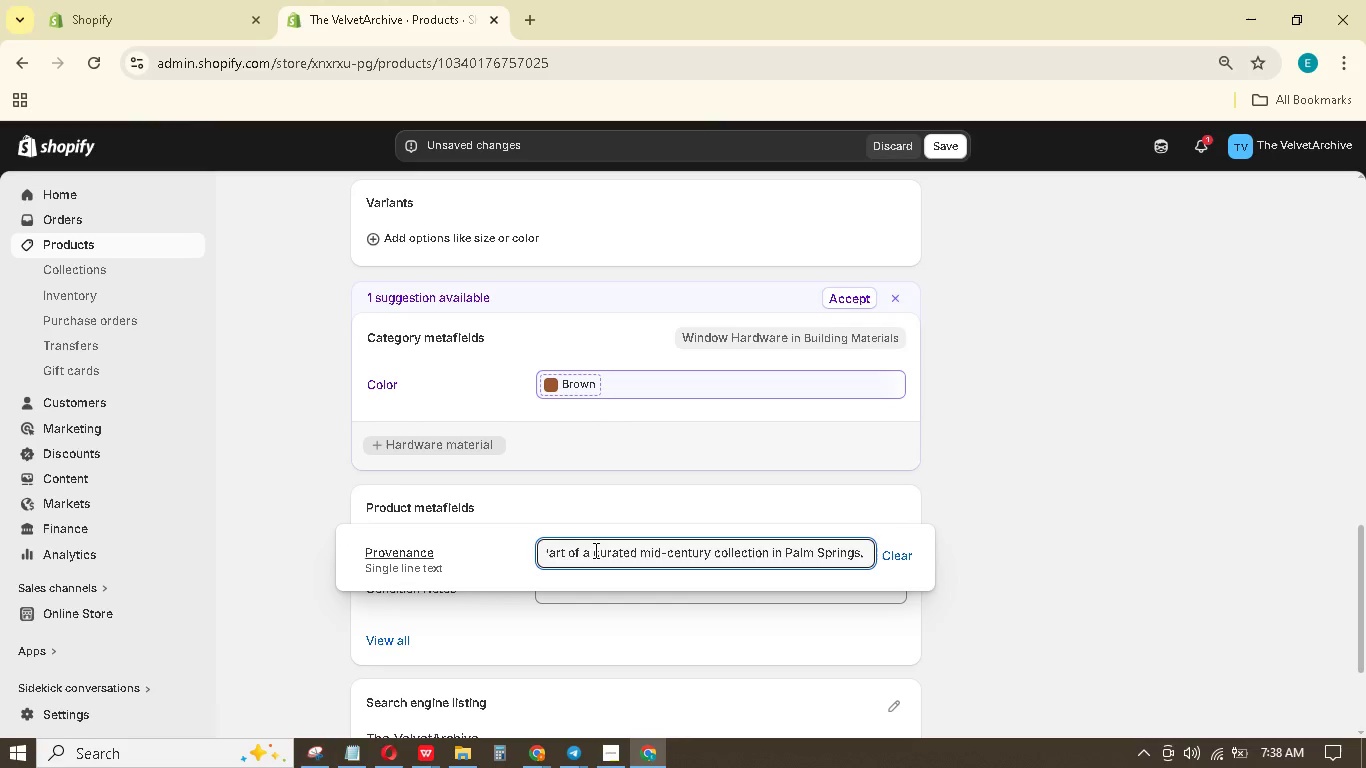 
 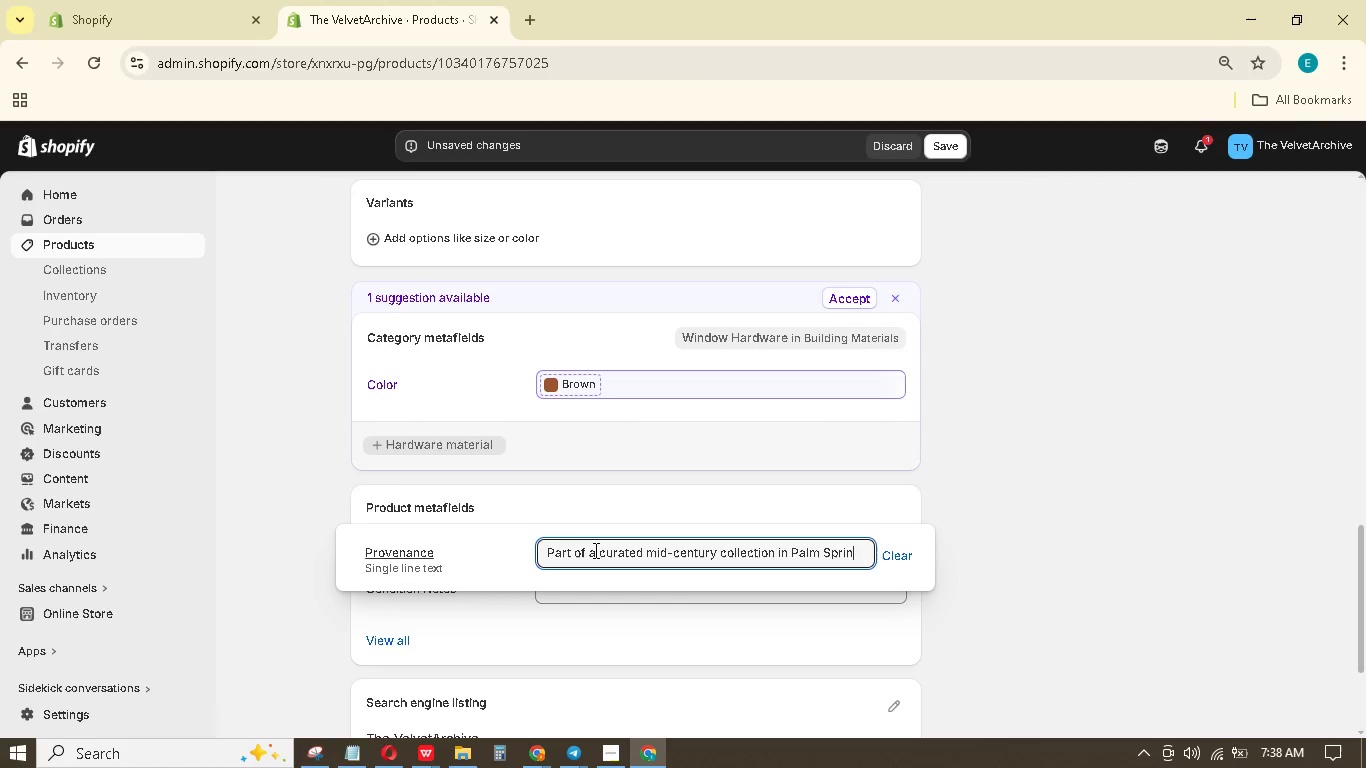 
hold_key(key=G, duration=0.33)
 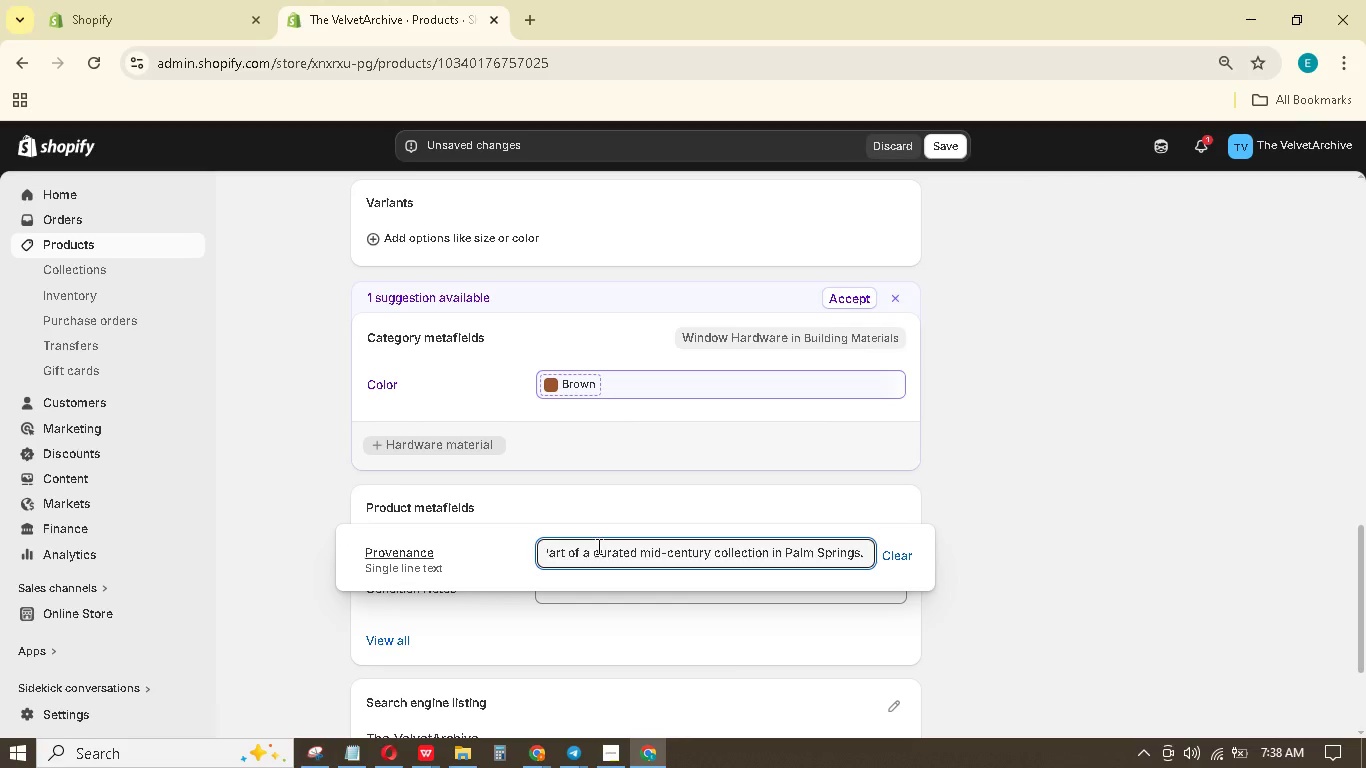 
left_click([686, 575])
 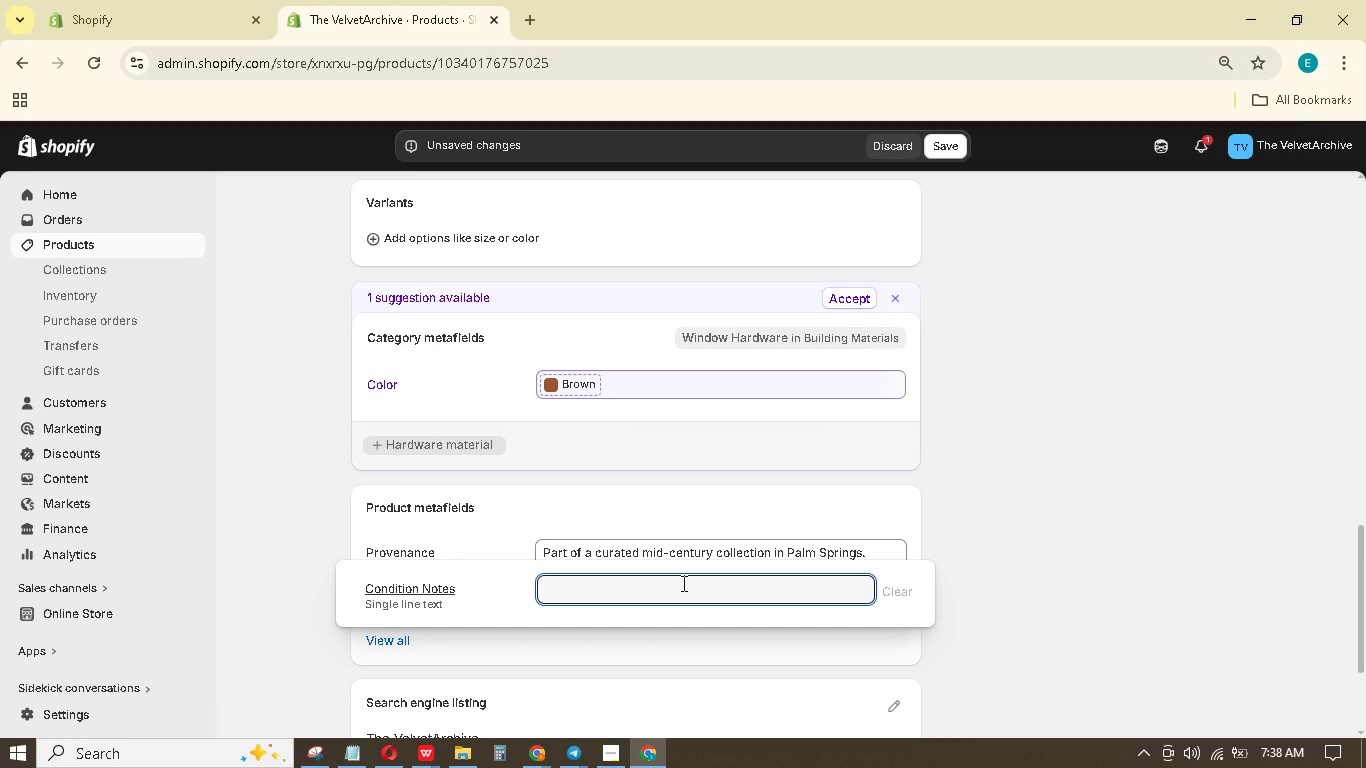 
wait(9.7)
 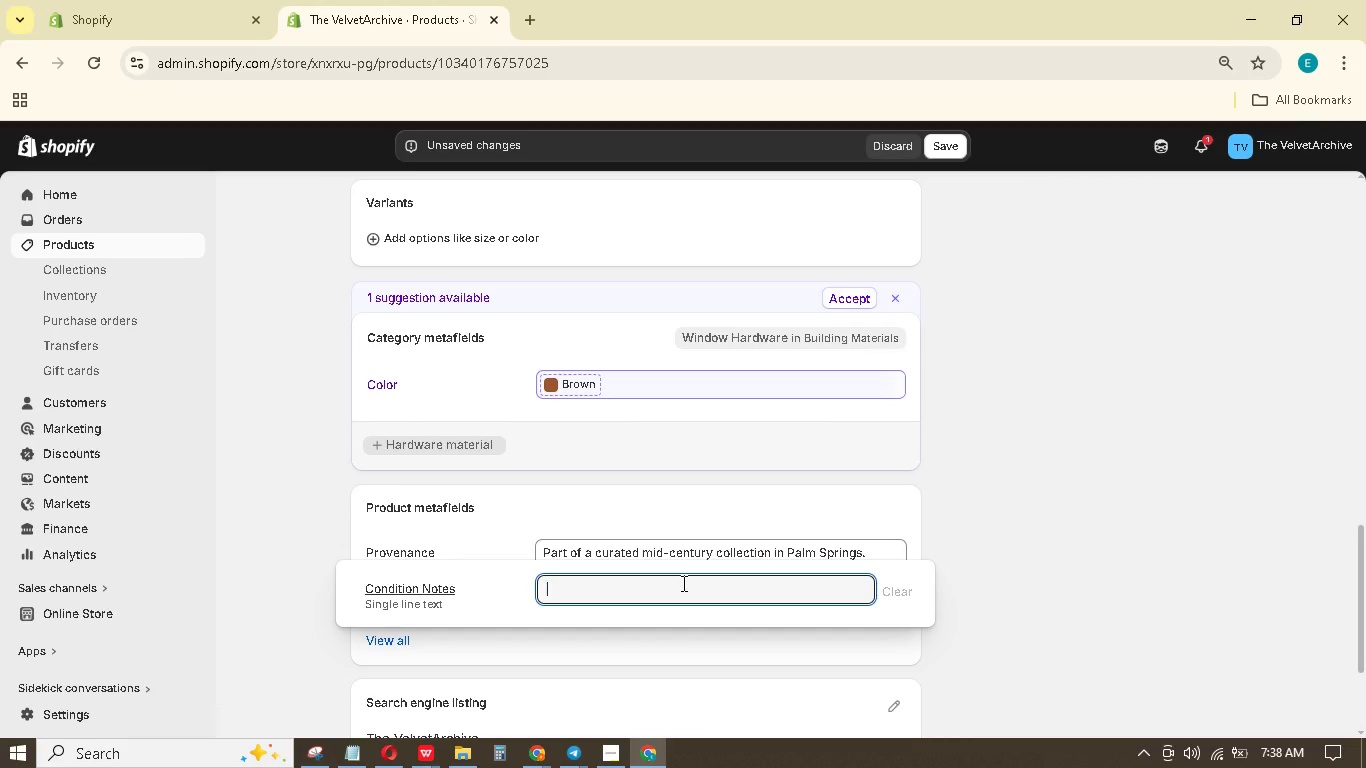 
type(Professionally restored; structural integrity is excellent.)
 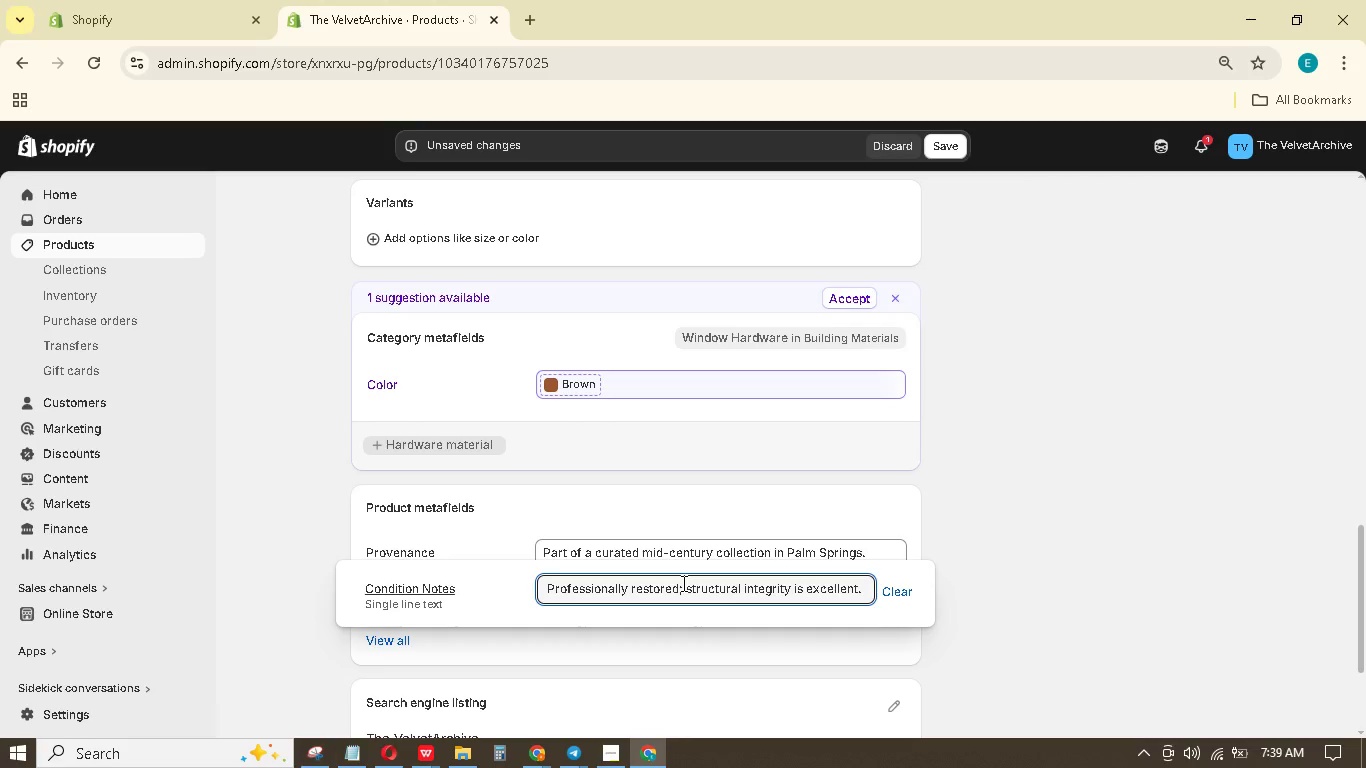 
wait(8.02)
 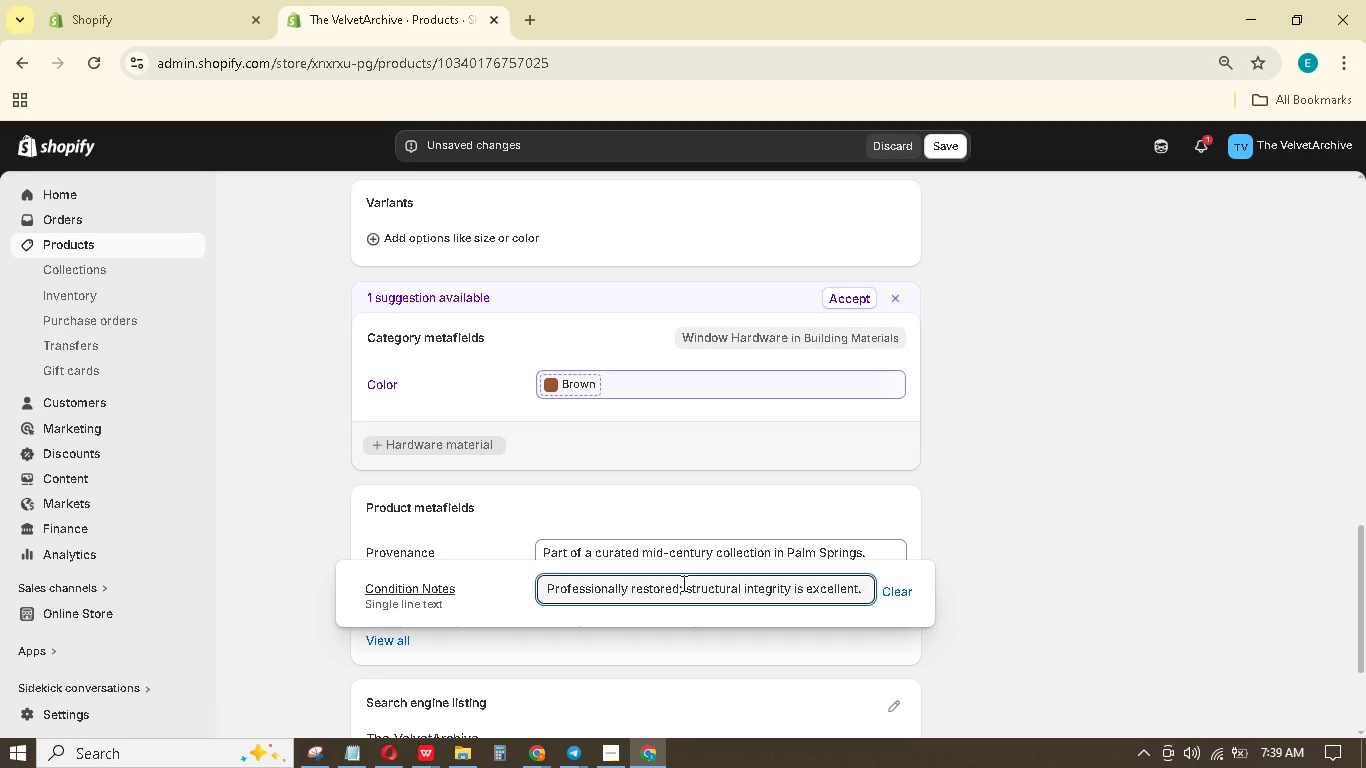 
scroll: coordinate [1002, 451], scroll_direction: up, amount: 22.0
 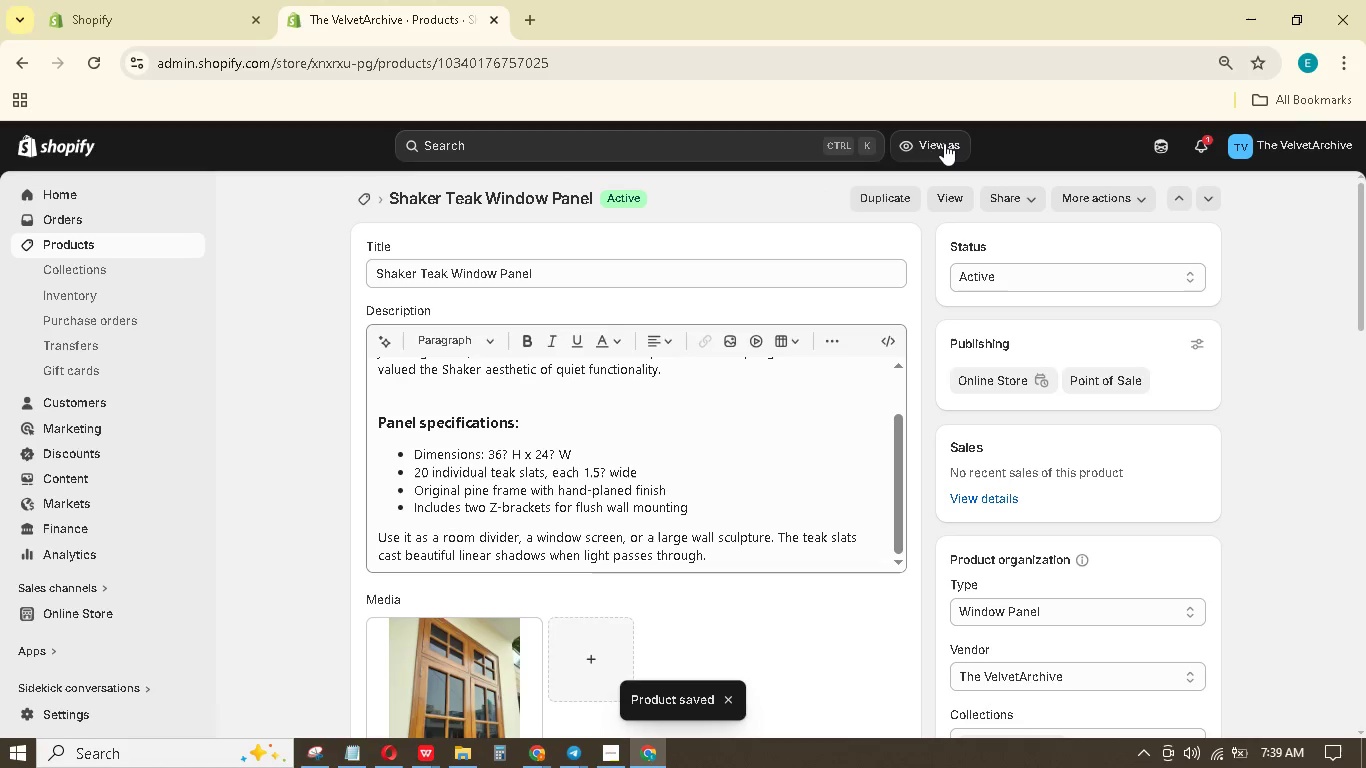 
wait(15.68)
 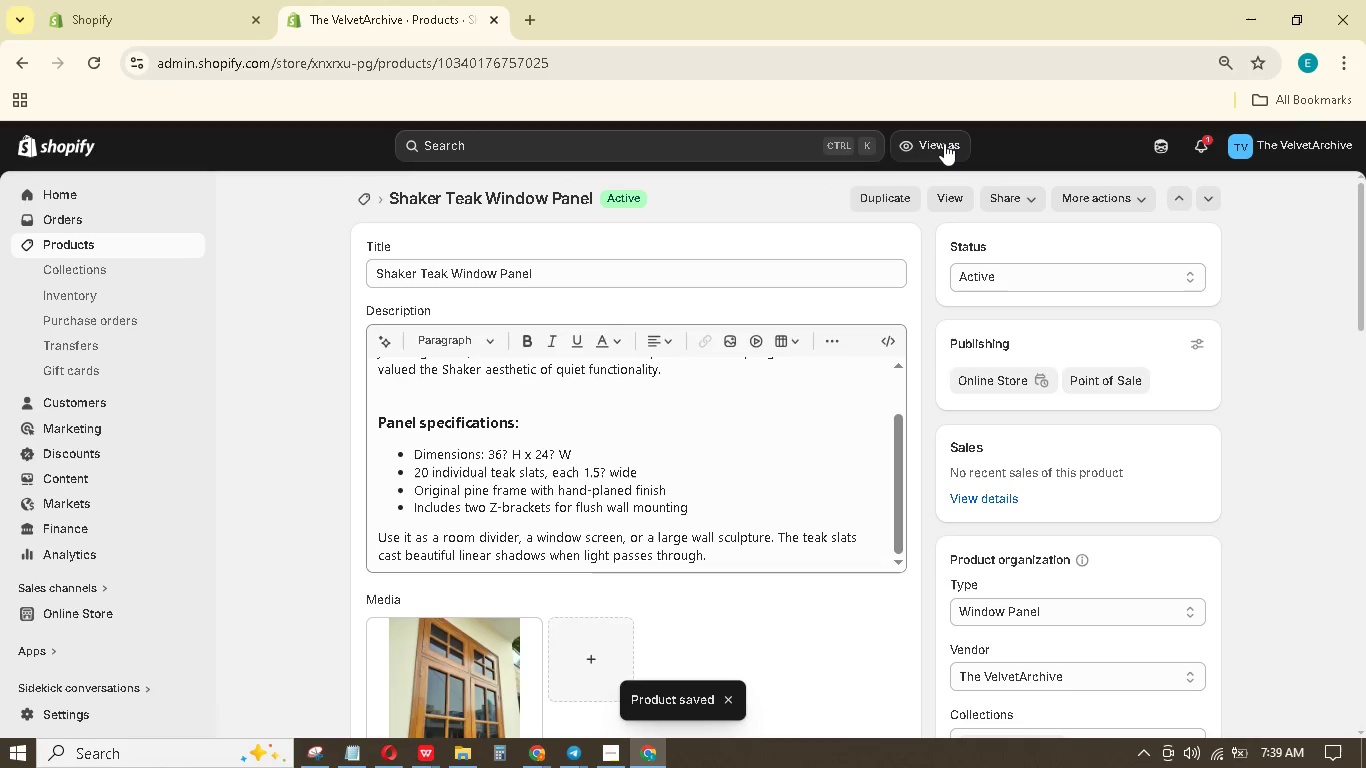 
scroll: coordinate [828, 347], scroll_direction: down, amount: 27.0
 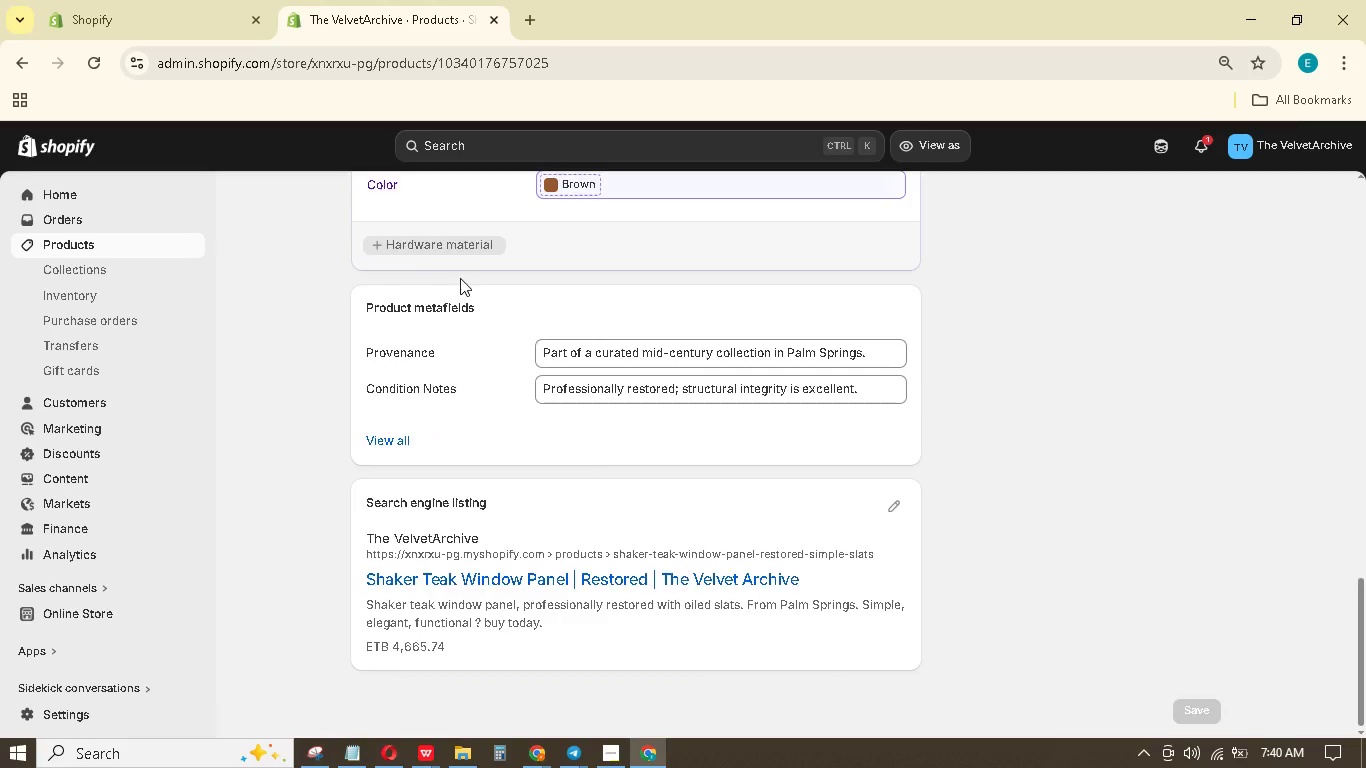 
scroll: coordinate [349, 207], scroll_direction: up, amount: 29.0
 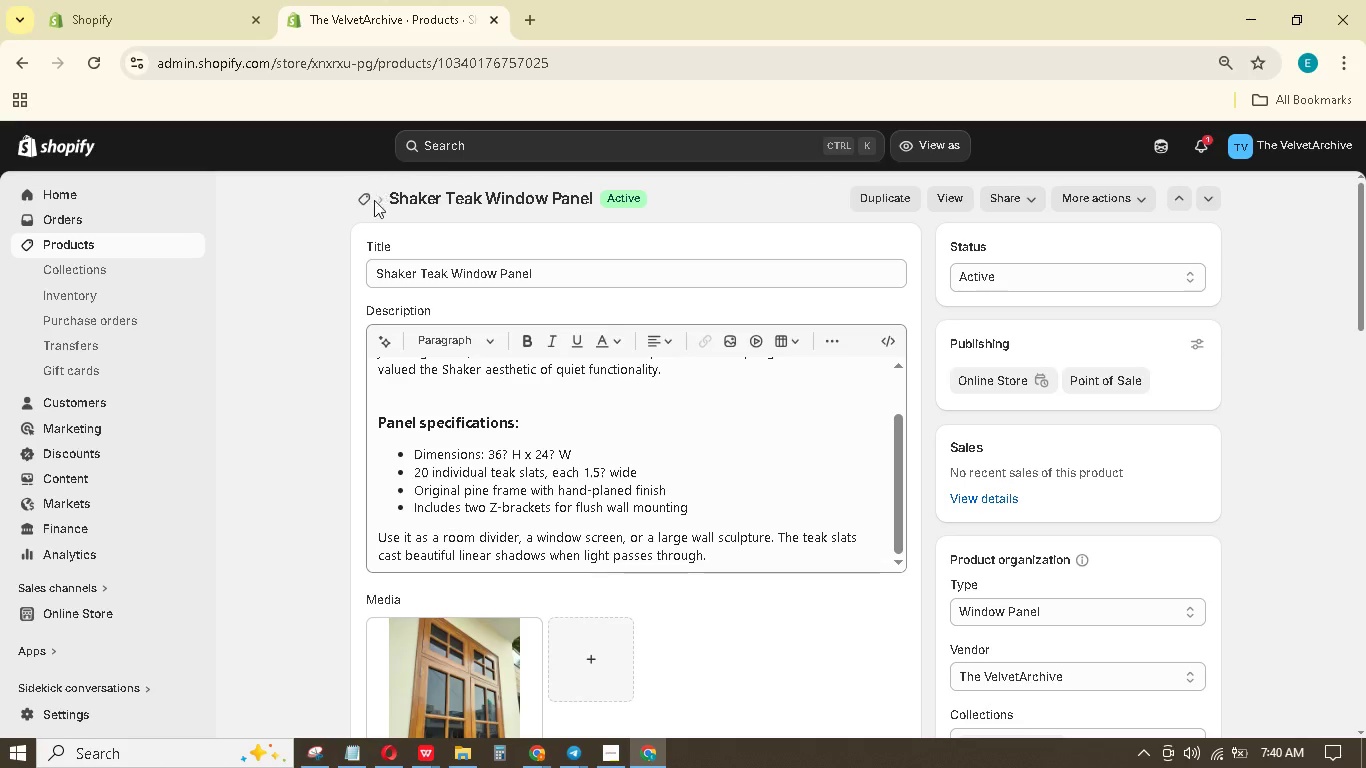 
left_click([366, 199])
 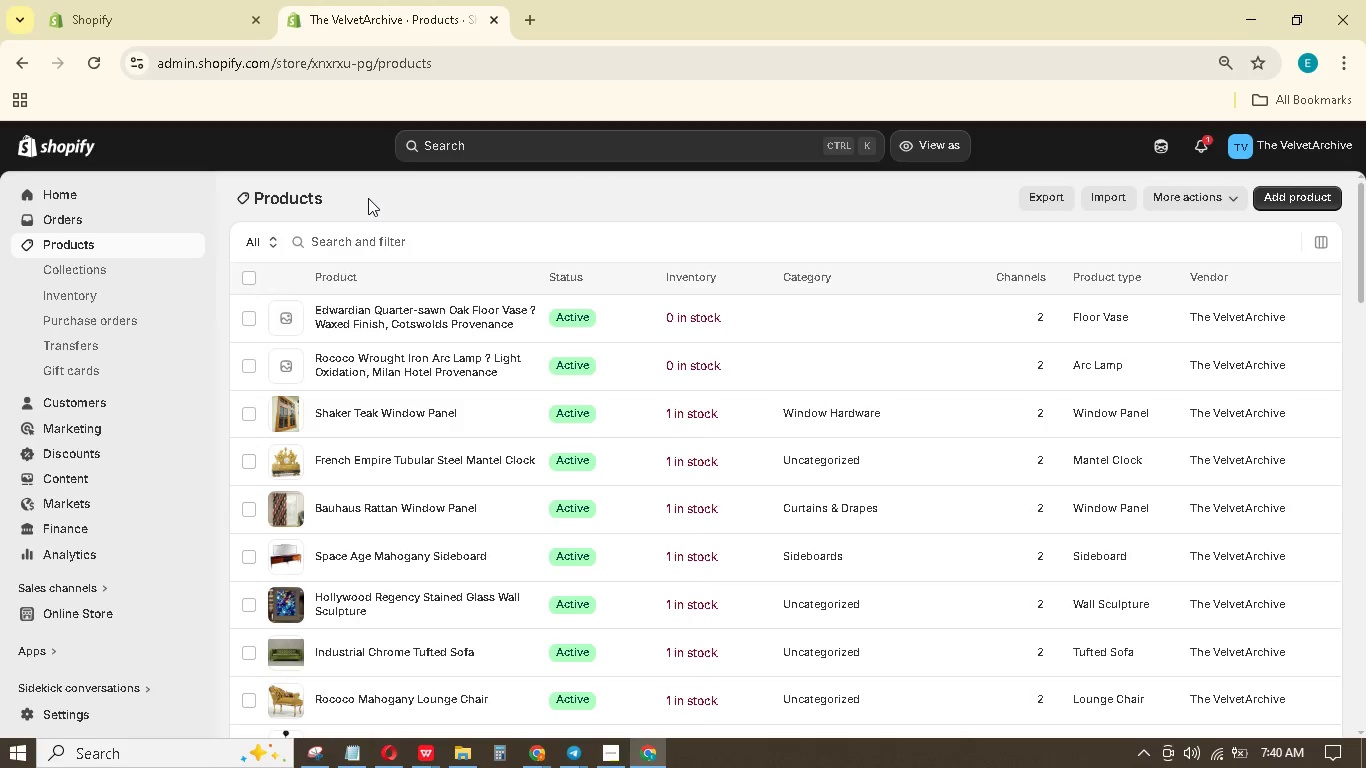 
wait(6.91)
 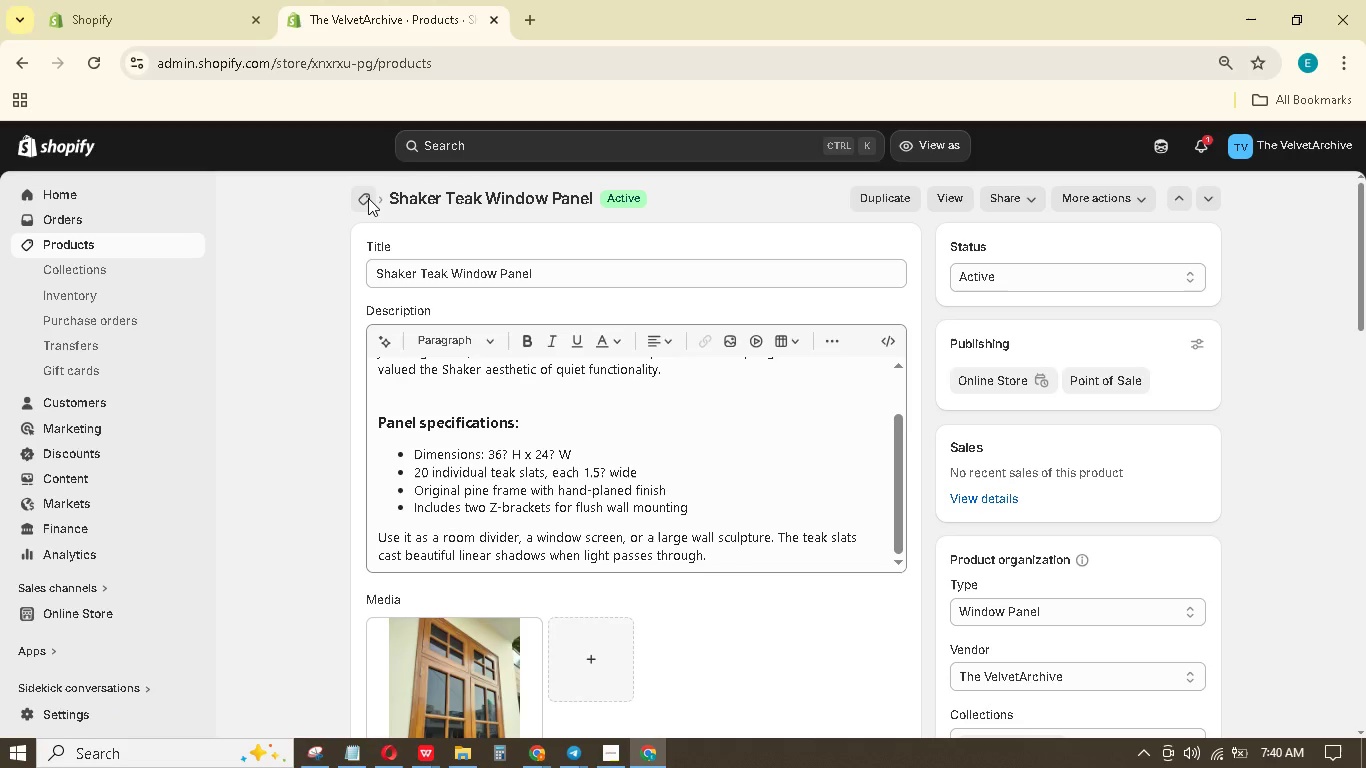 
left_click([382, 358])
 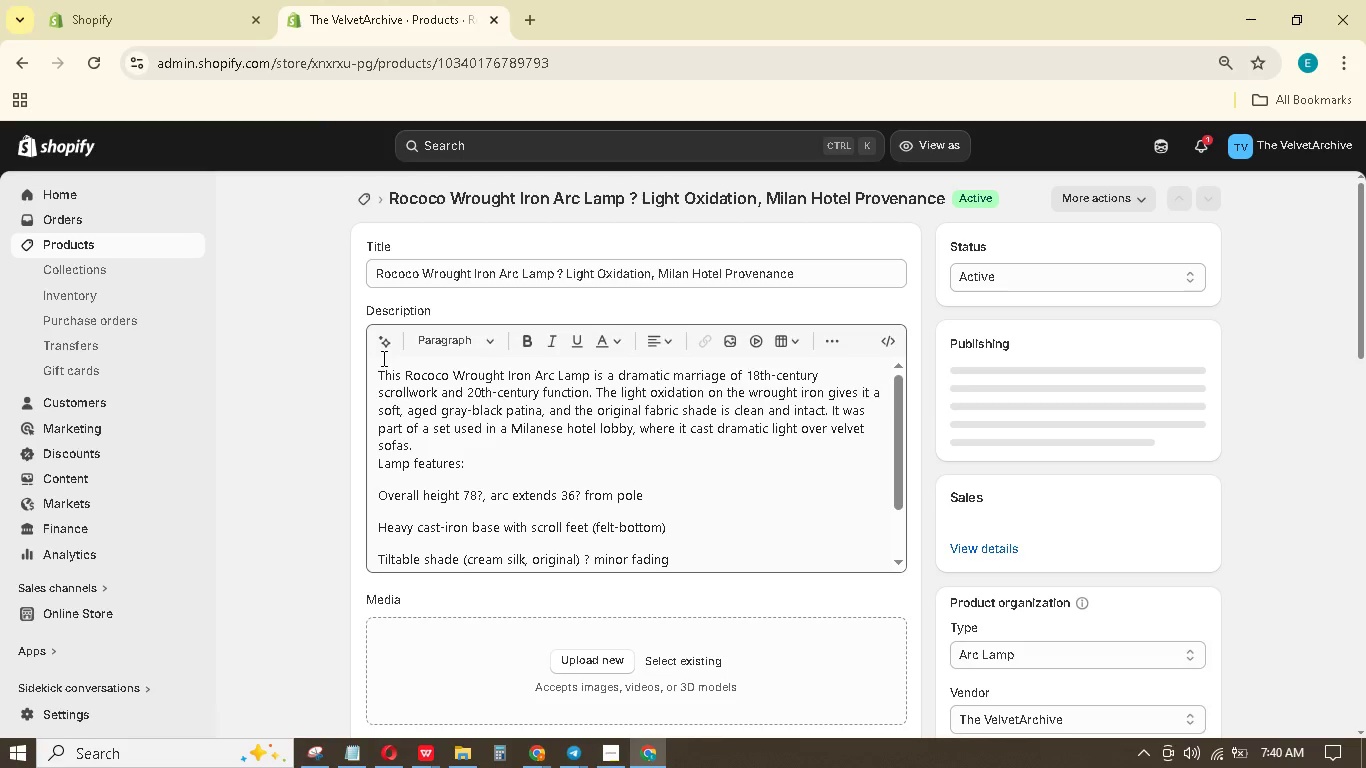 
wait(9.16)
 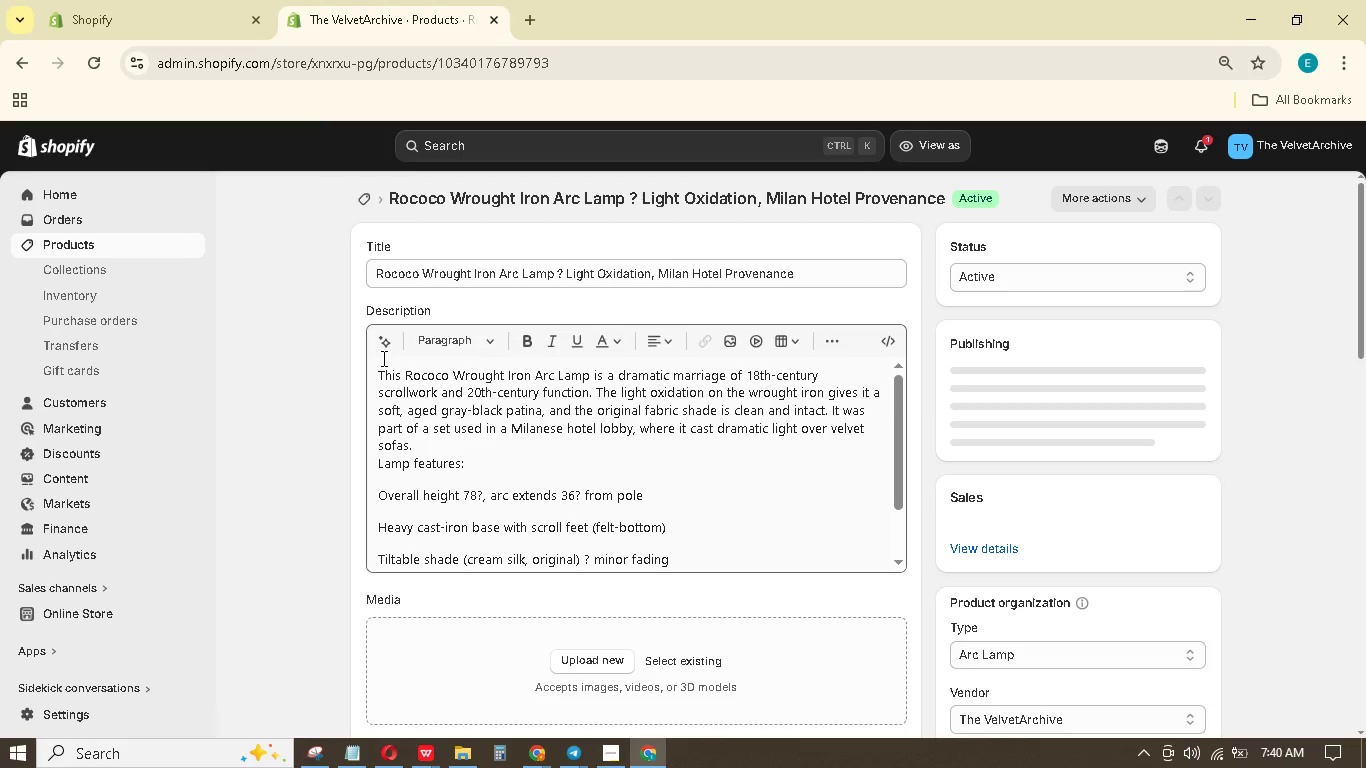 
left_click_drag(start_coordinate=[402, 373], to_coordinate=[586, 365])
 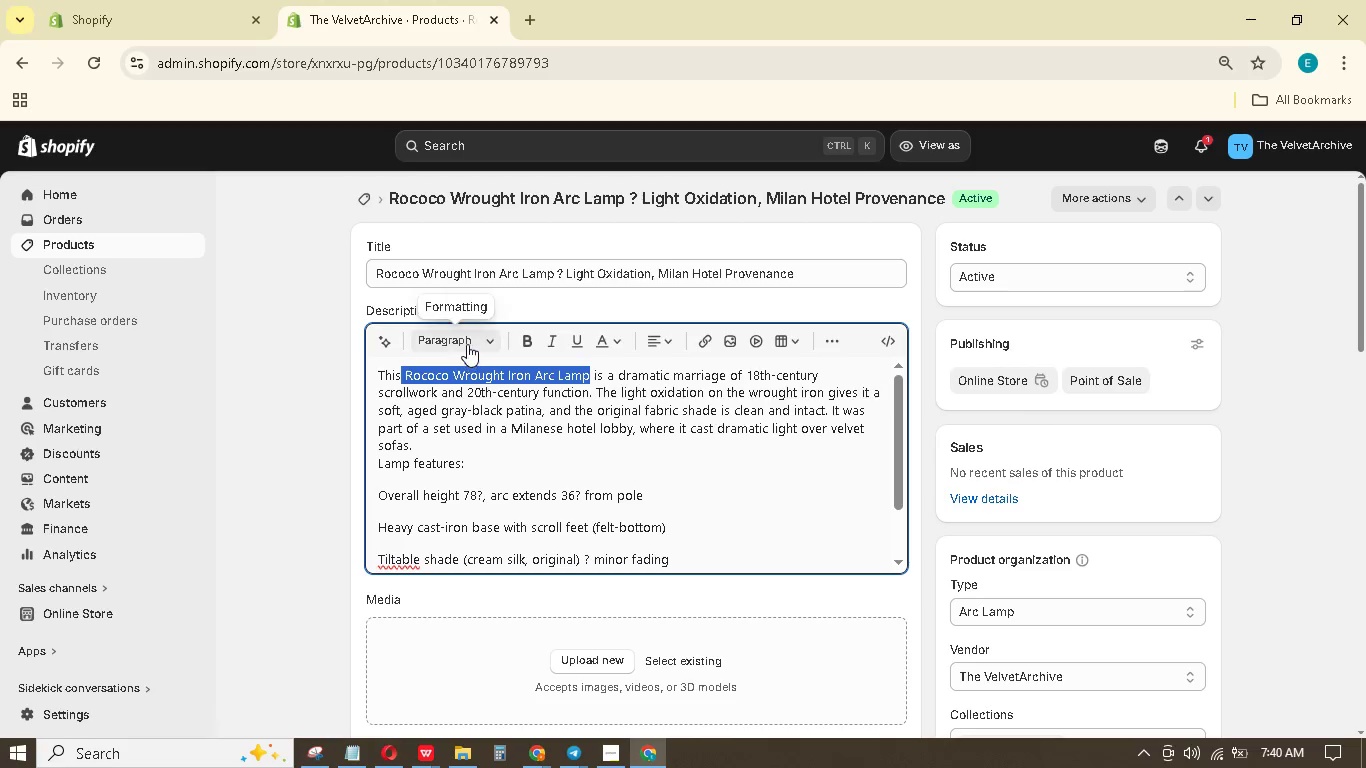 
left_click([470, 337])
 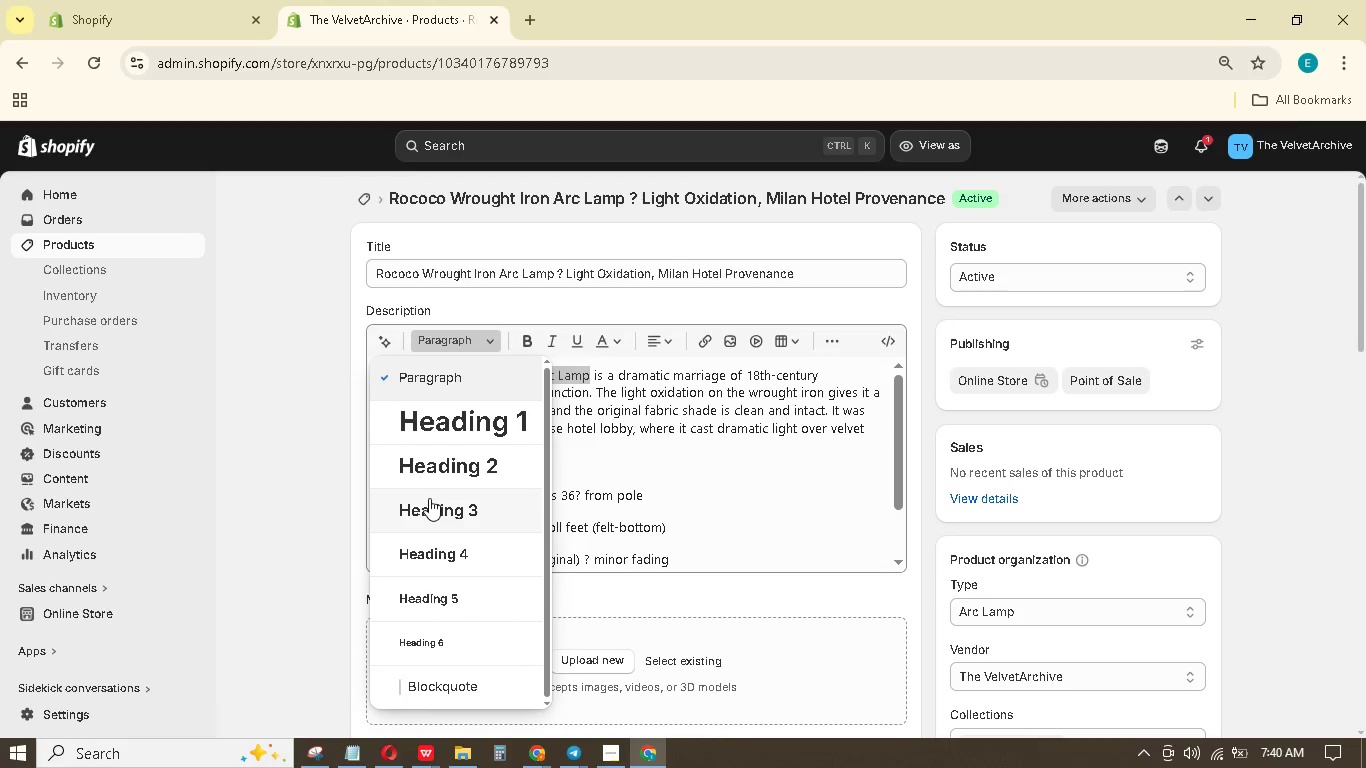 
left_click([429, 498])
 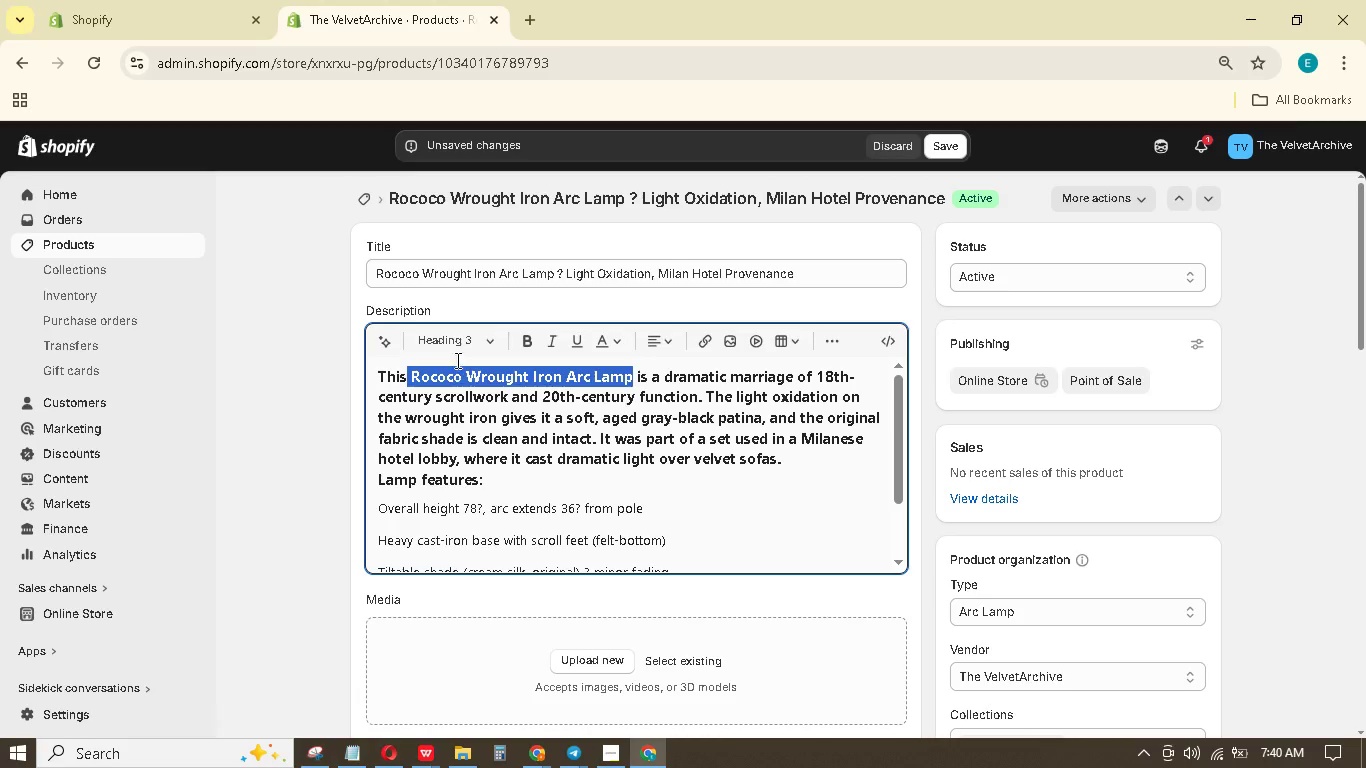 
left_click([466, 338])
 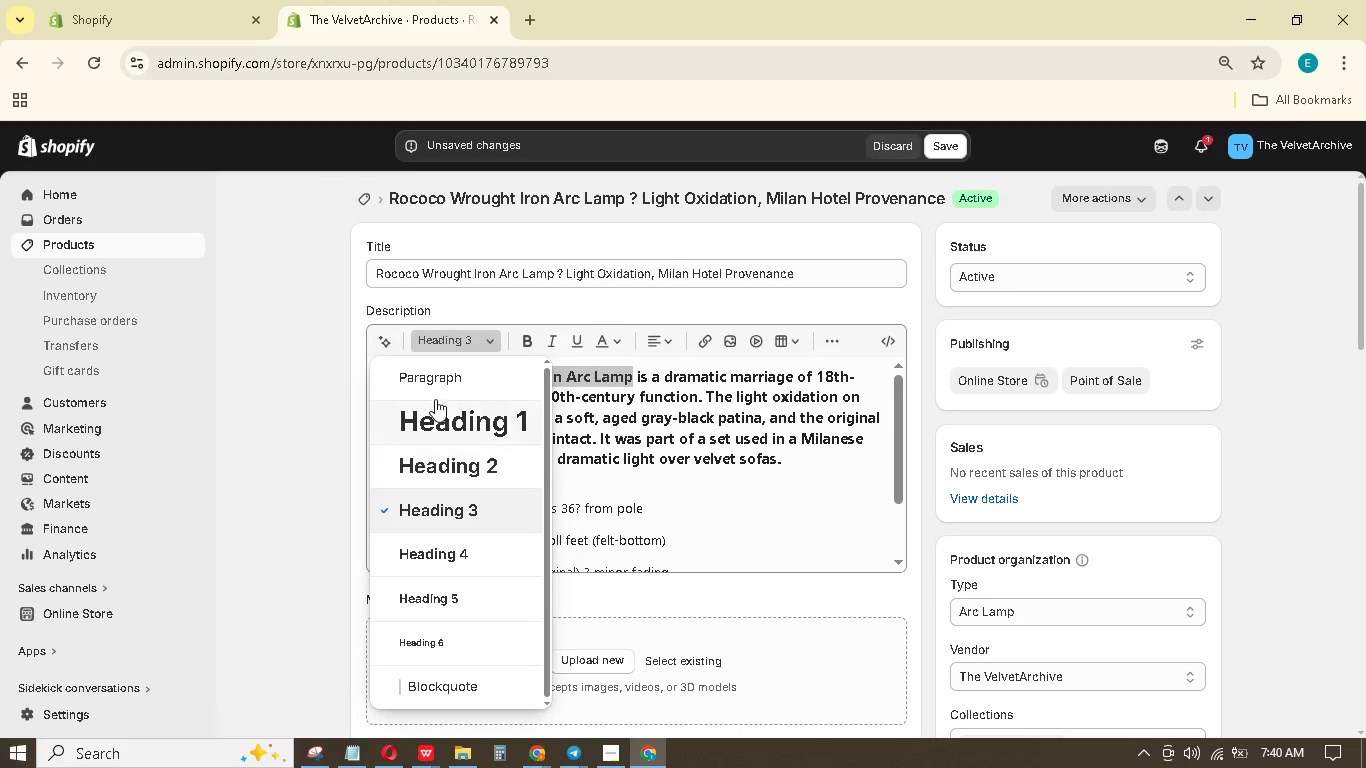 
left_click([435, 383])
 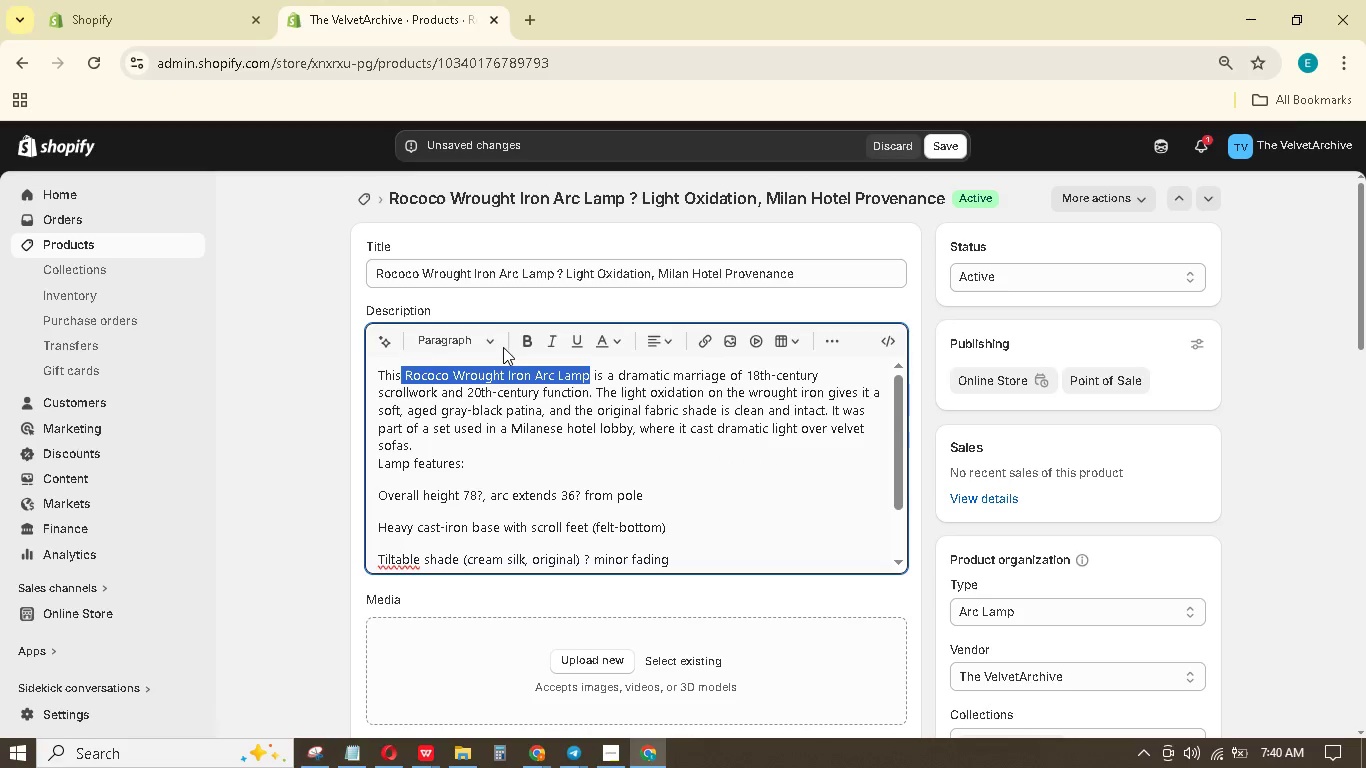 
left_click([522, 338])
 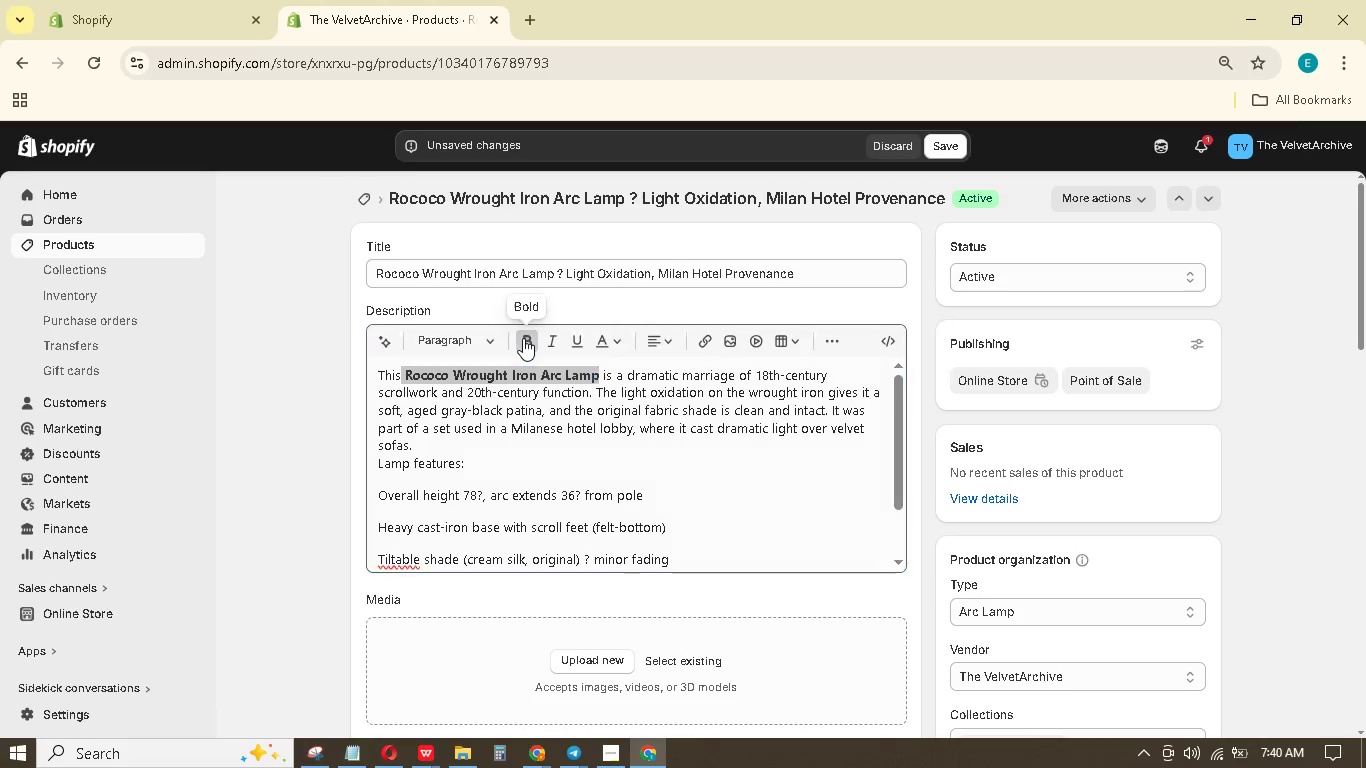 
double_click([523, 338])
 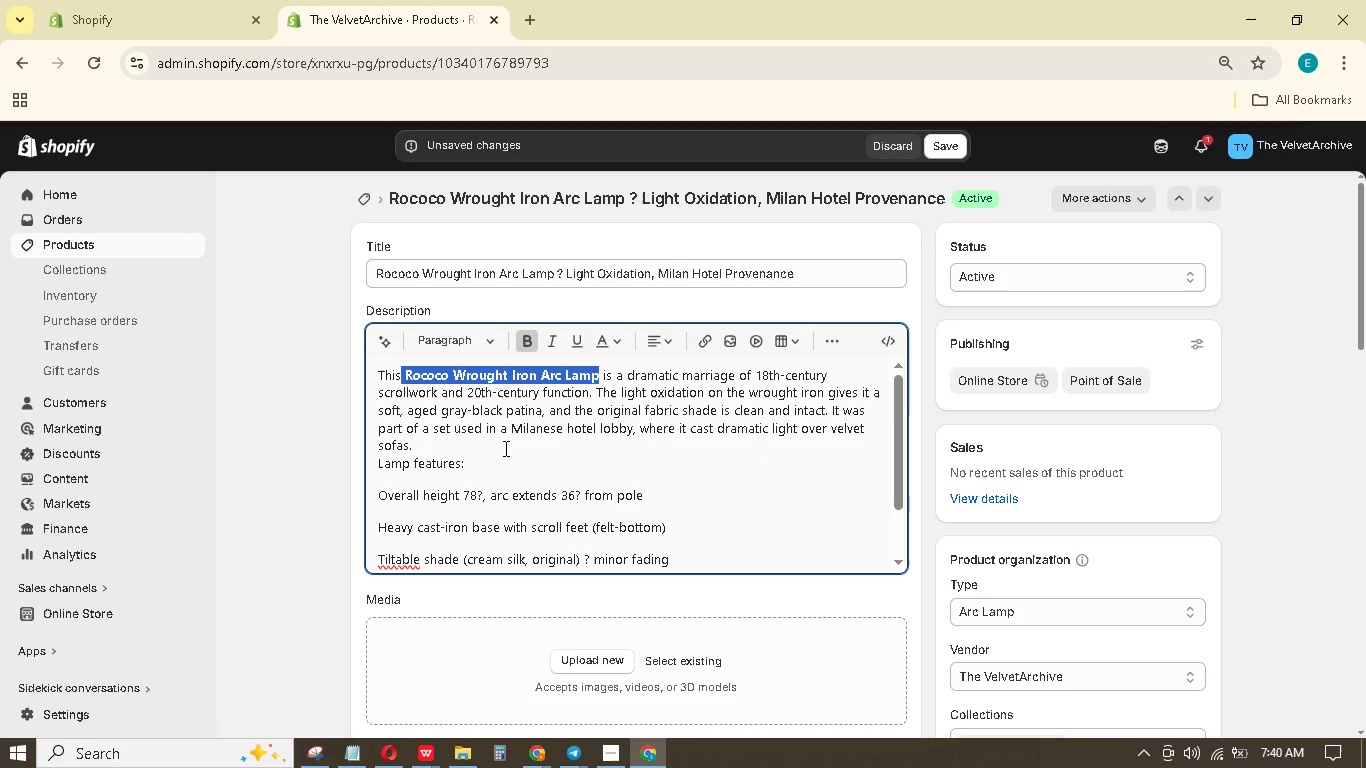 
left_click([499, 446])
 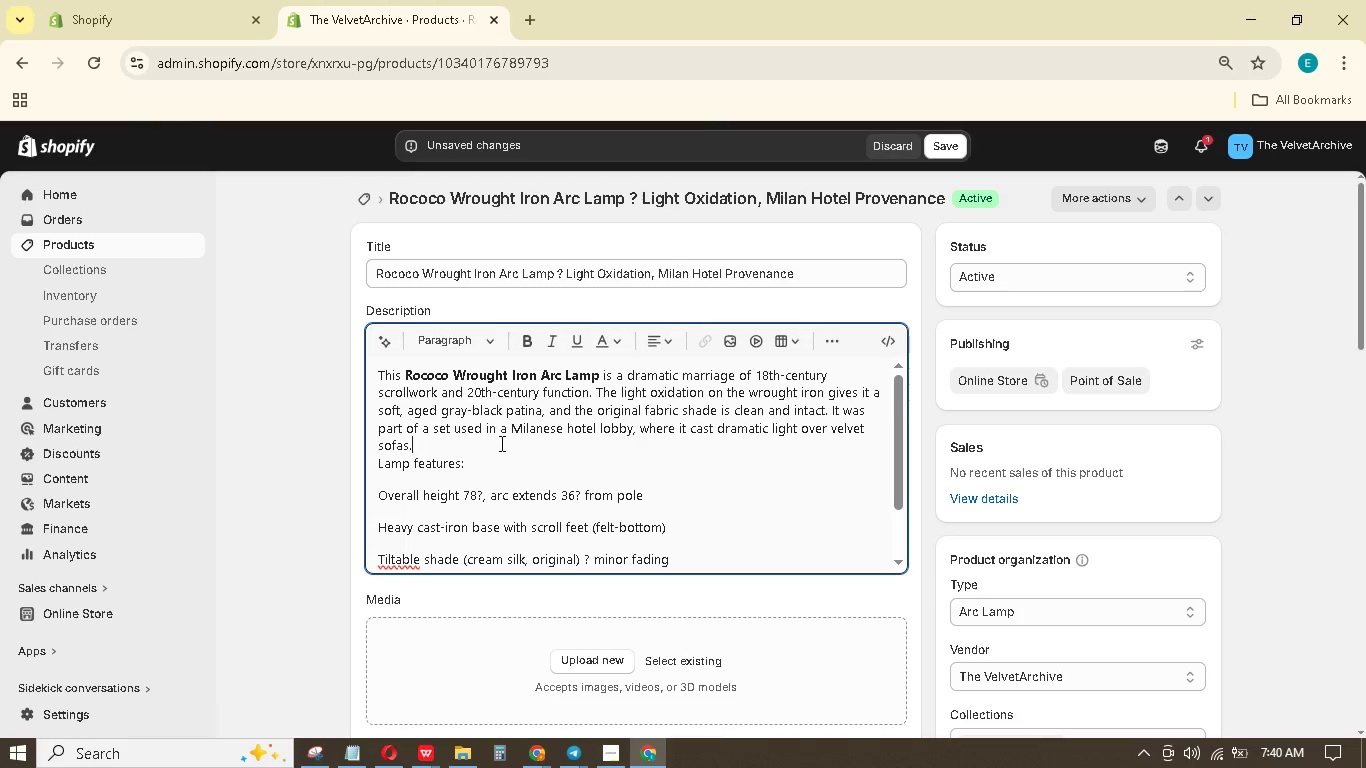 
key(Enter)
 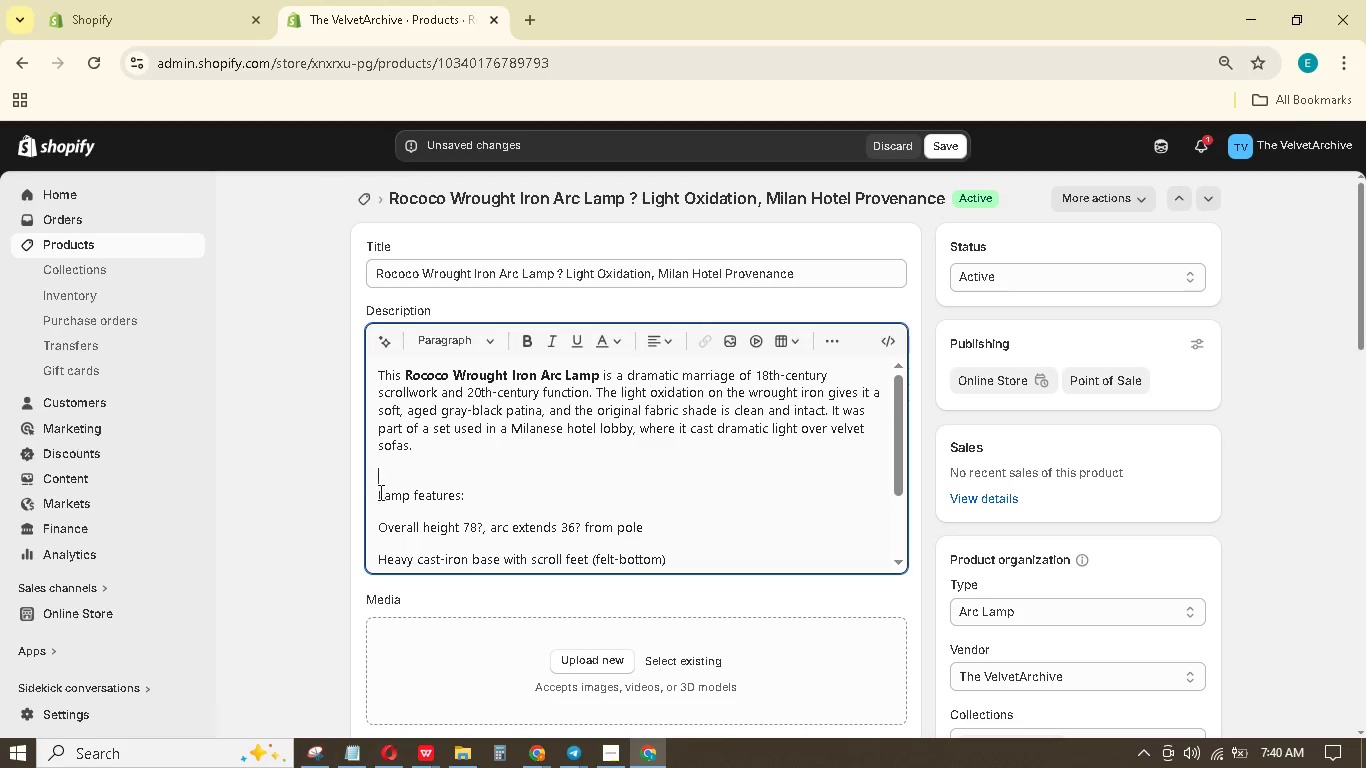 
left_click_drag(start_coordinate=[378, 491], to_coordinate=[458, 497])
 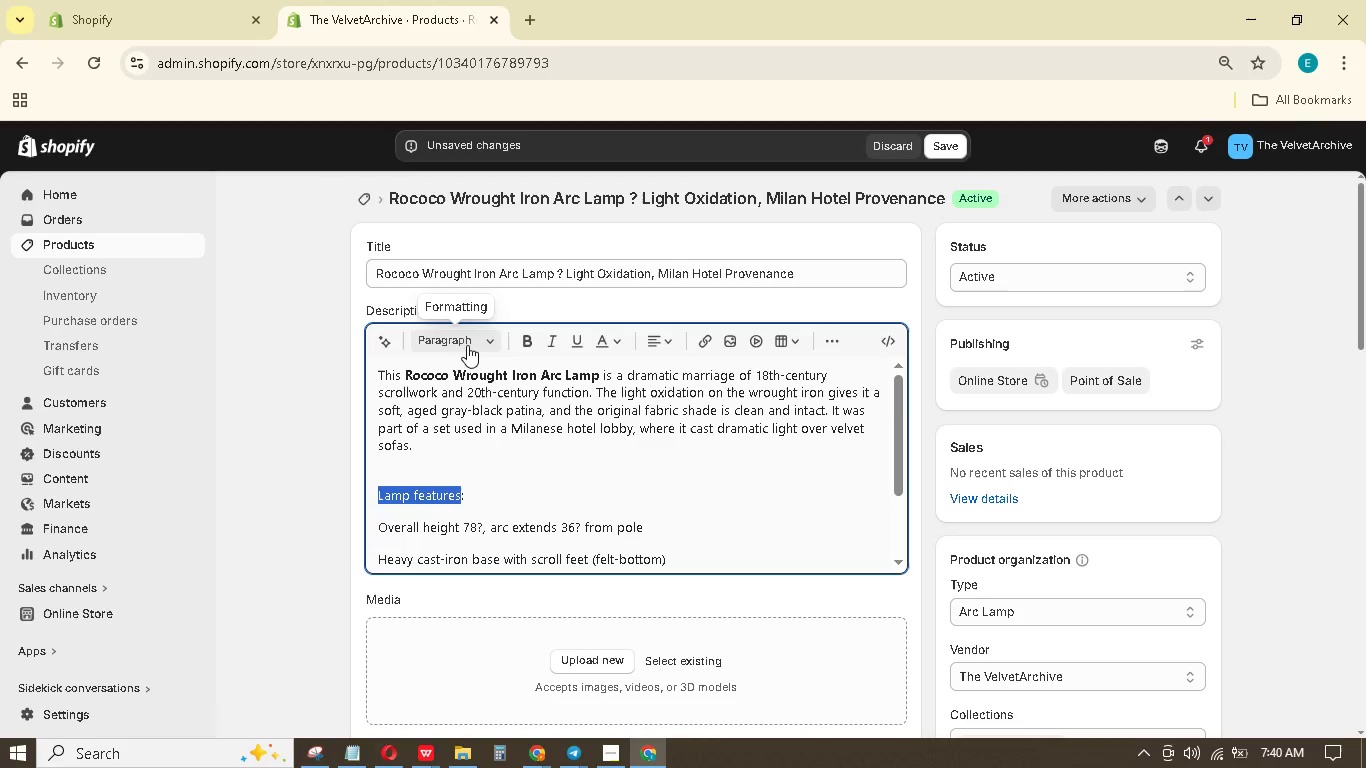 
left_click([464, 347])
 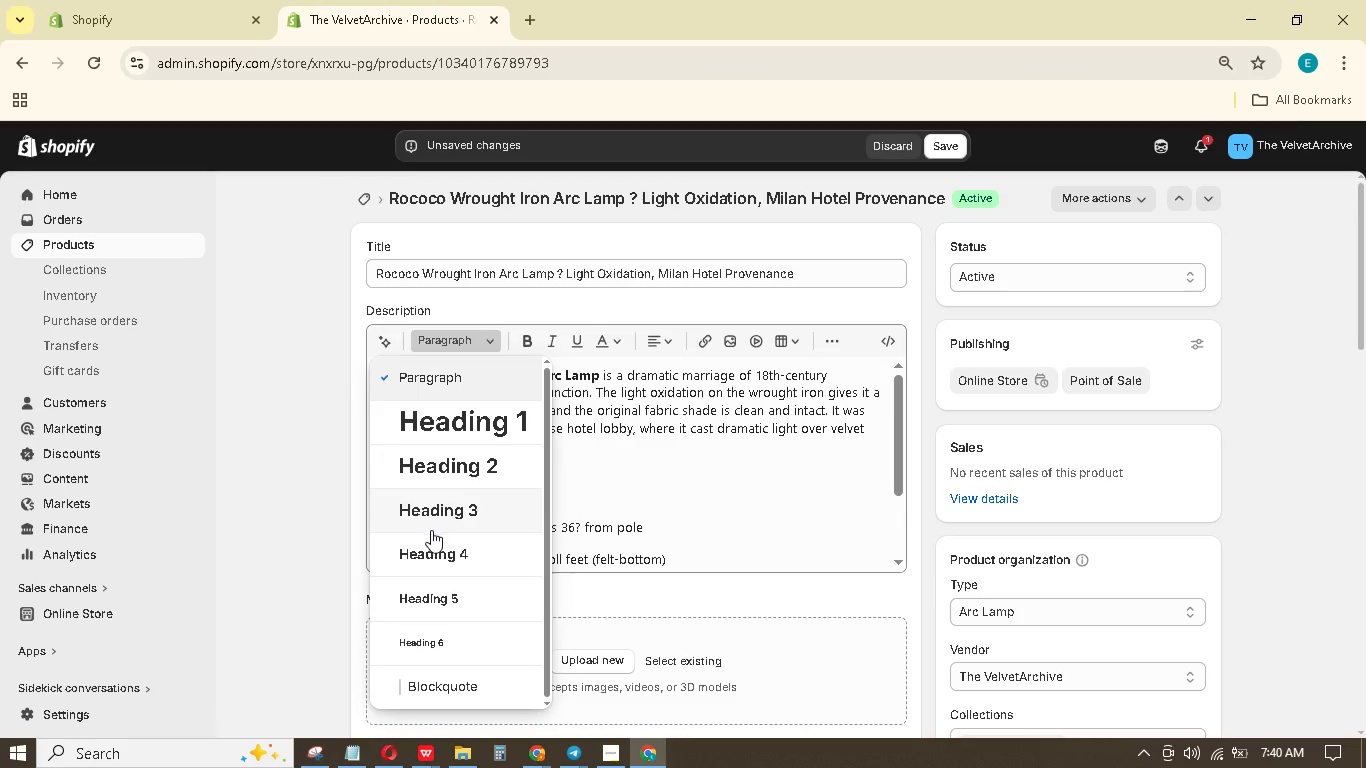 
left_click([430, 519])
 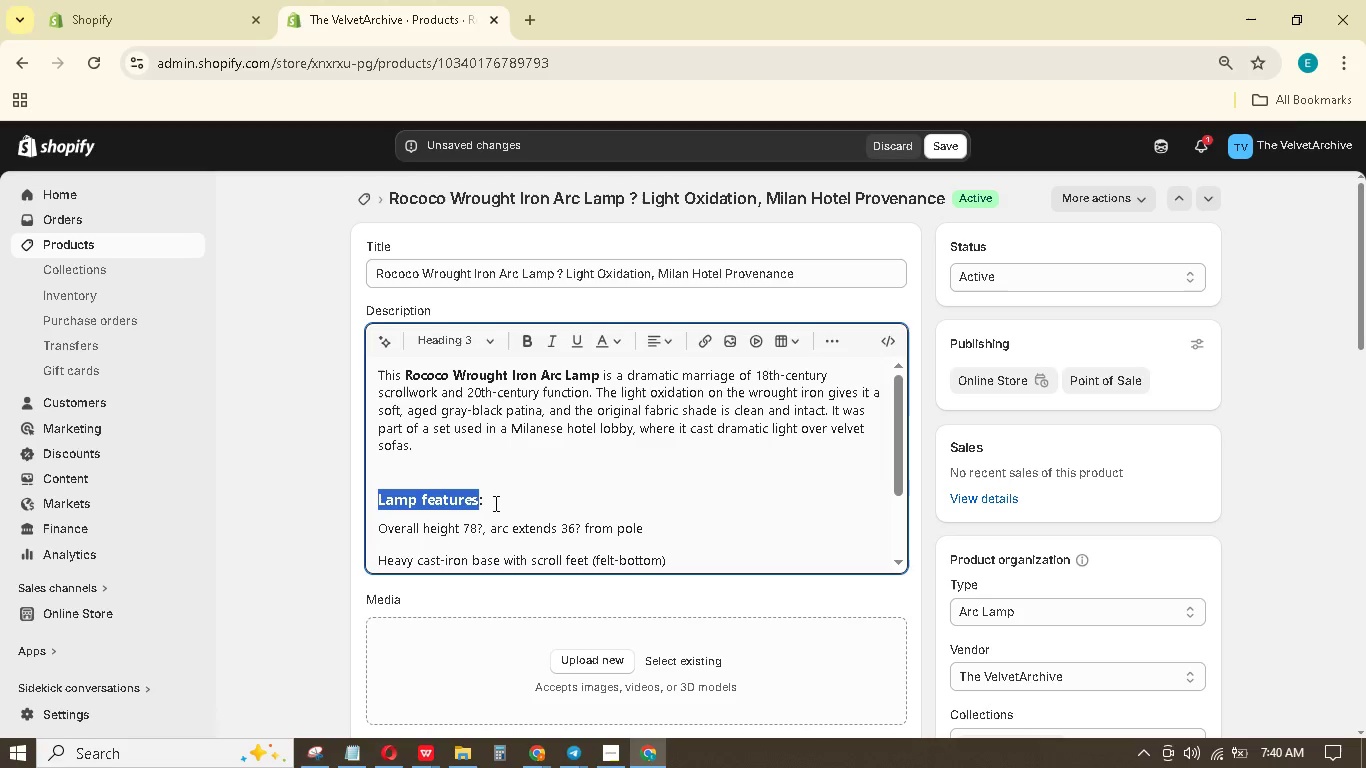 
left_click([498, 502])
 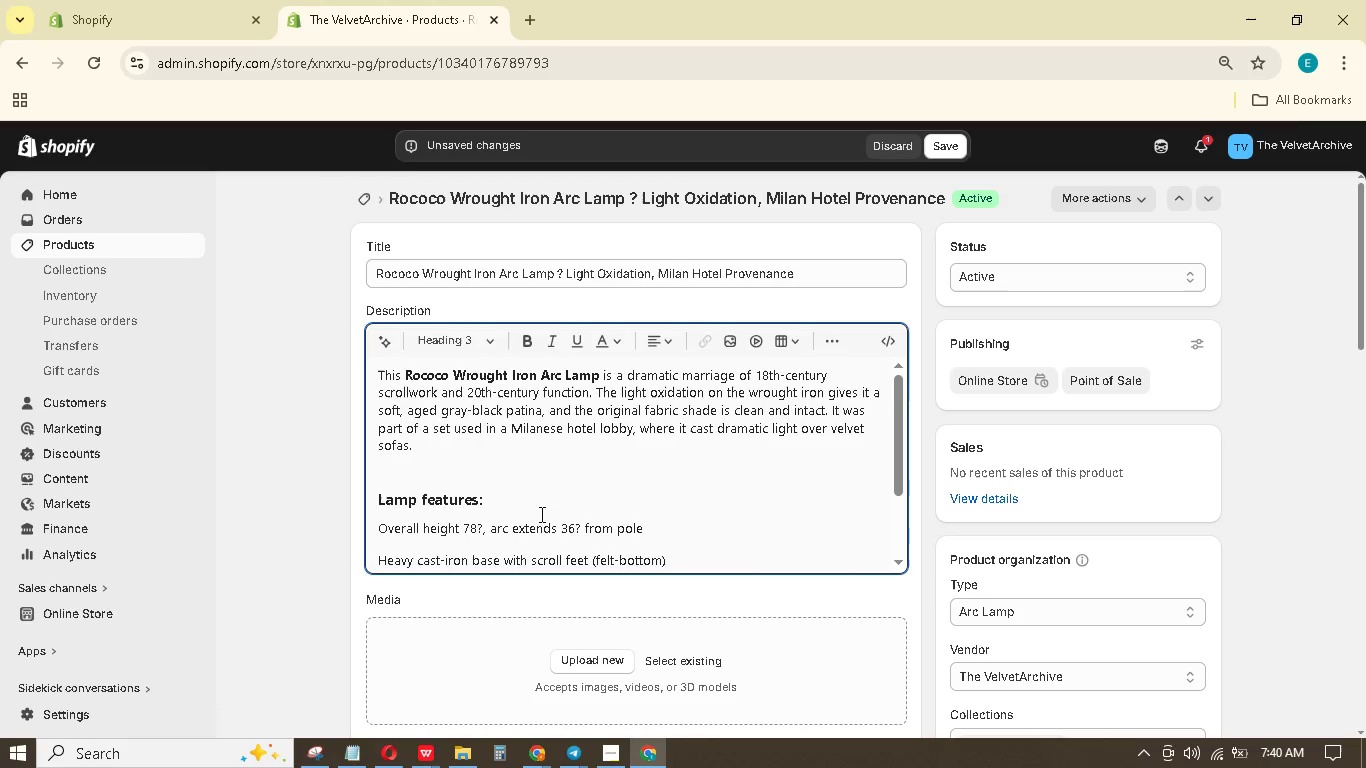 
scroll: coordinate [542, 517], scroll_direction: down, amount: 1.0
 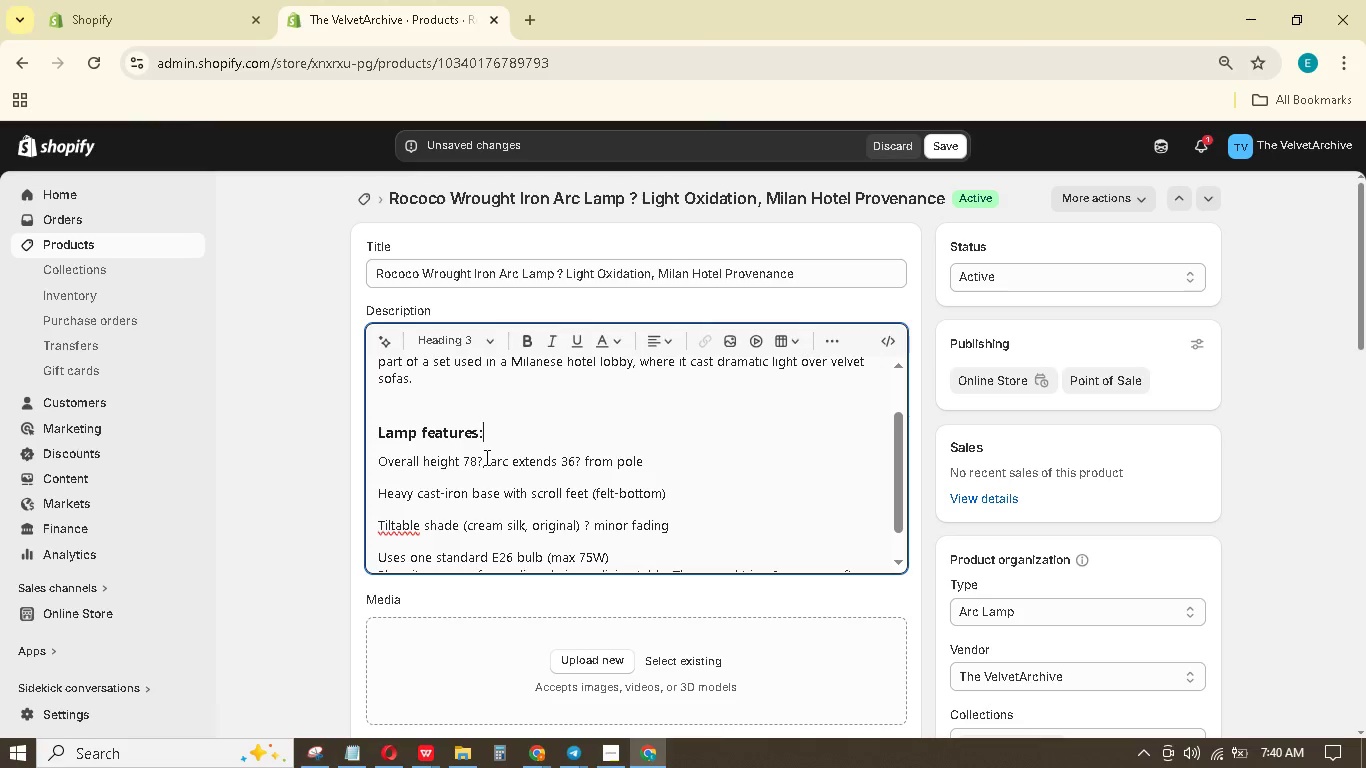 
left_click([484, 458])
 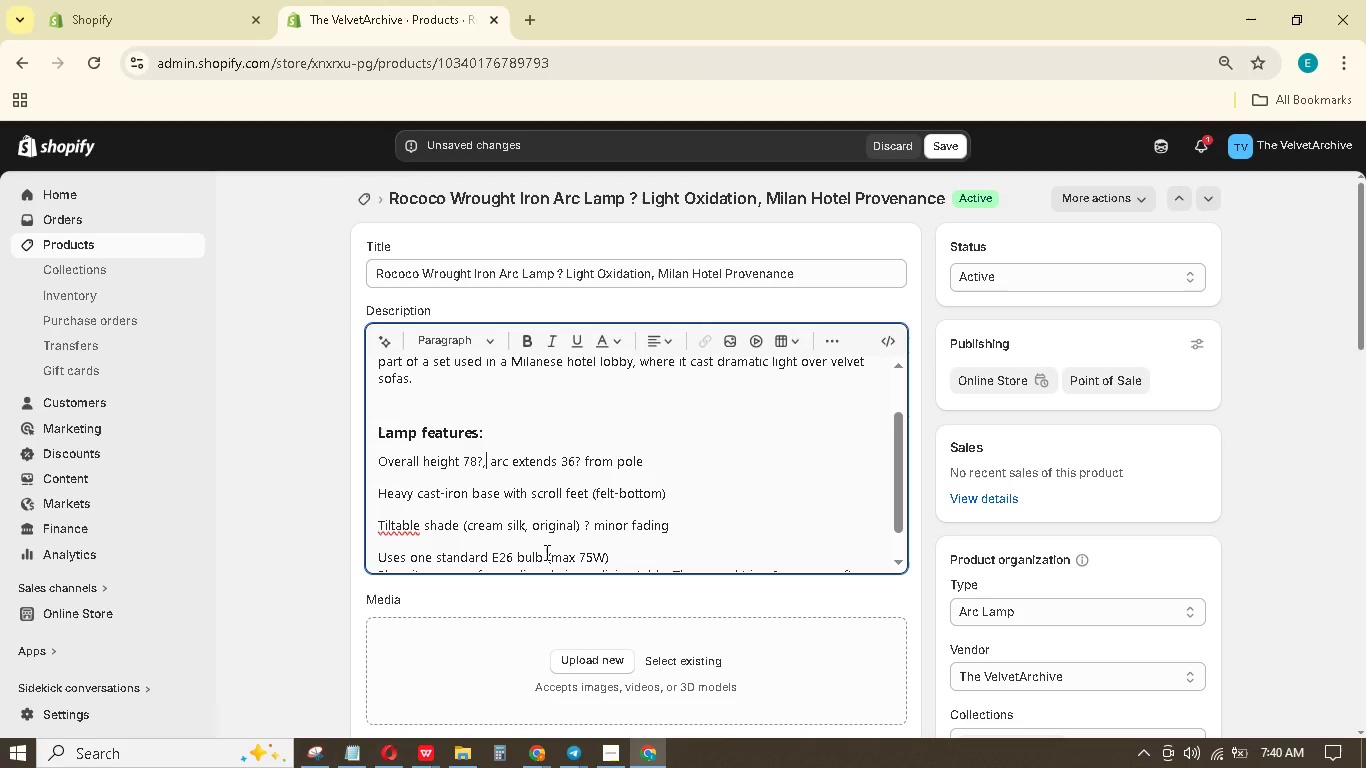 
key(ArrowLeft)
 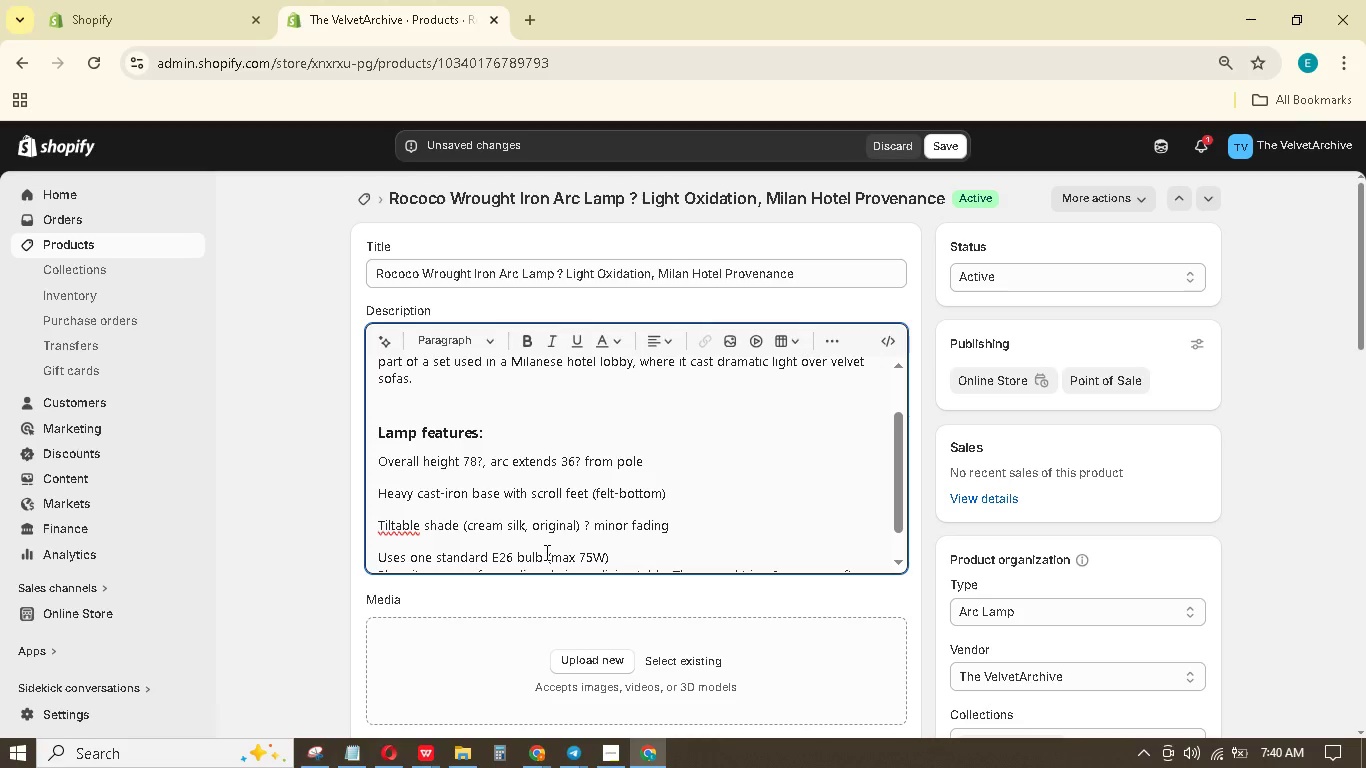 
key(Backspace)
 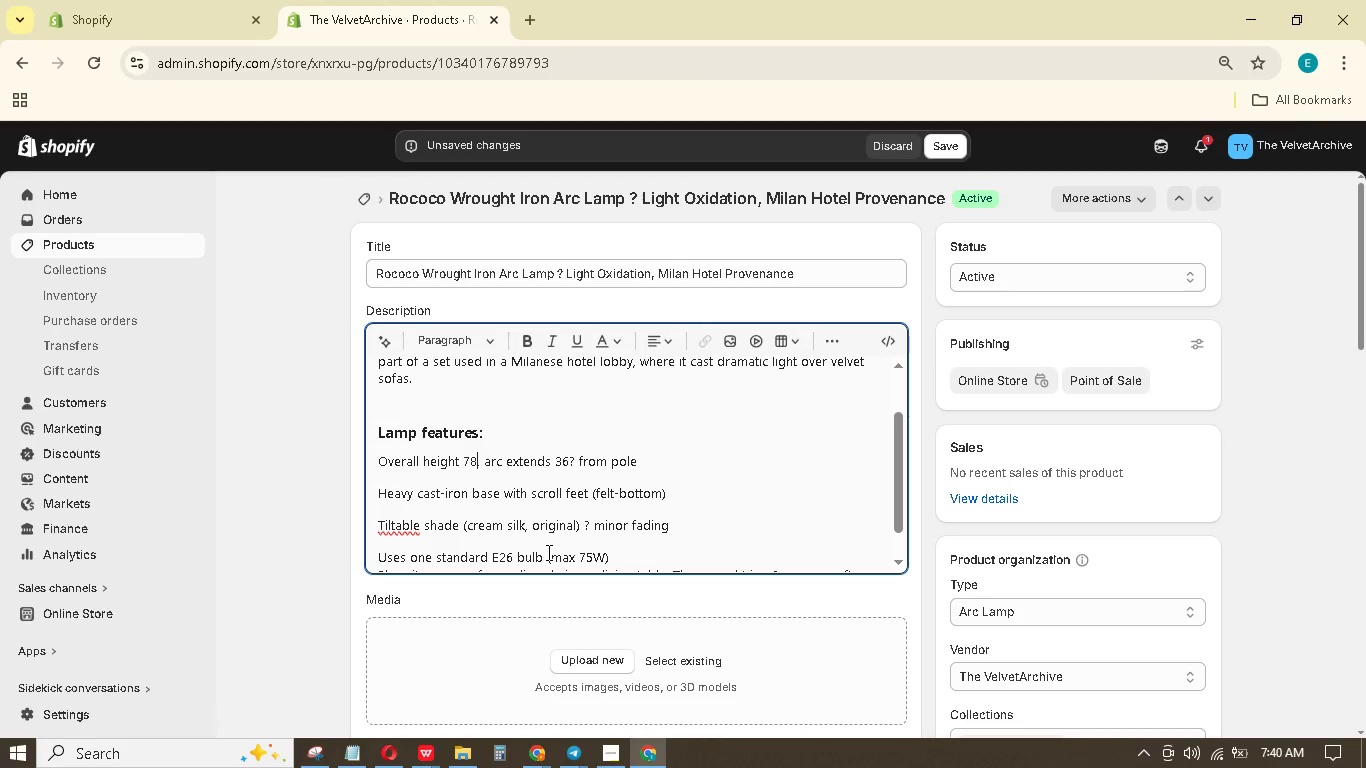 
key(Shift+Quote)
 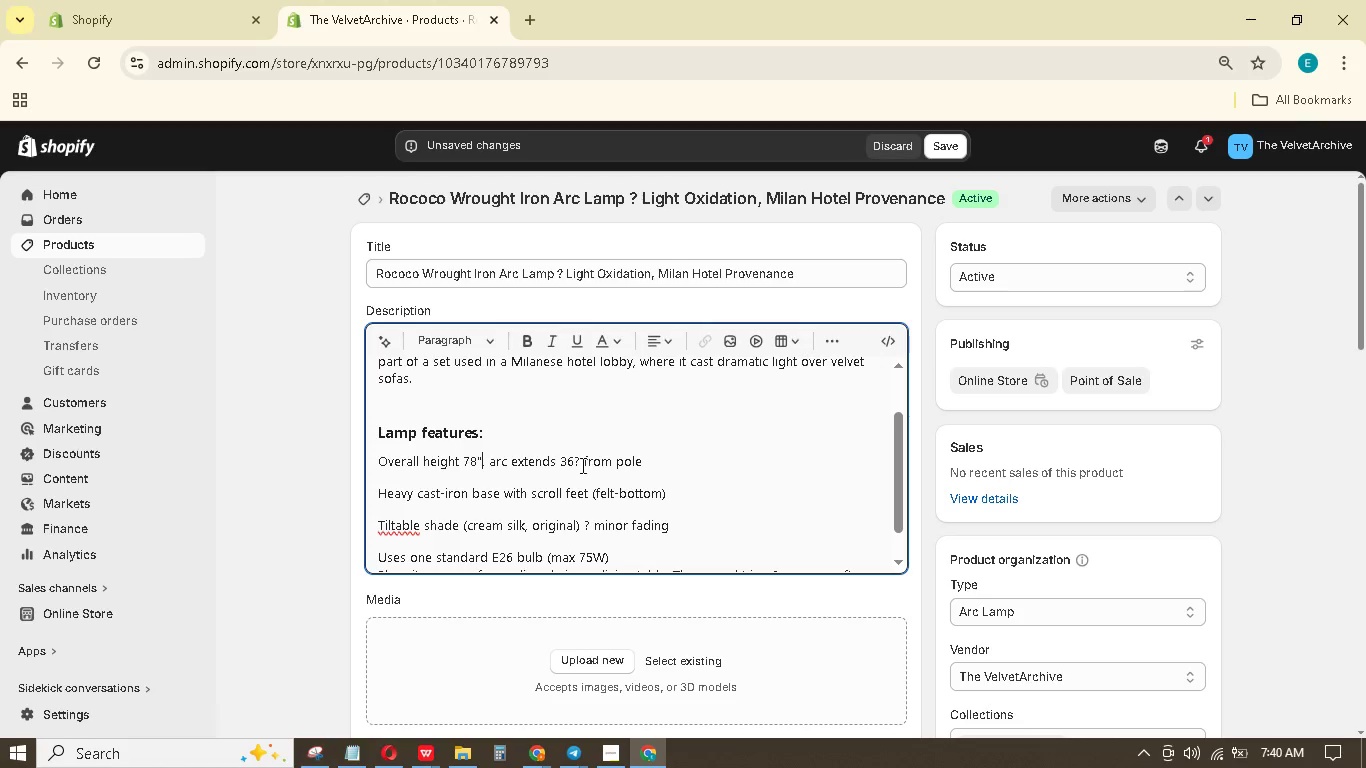 
left_click([578, 461])
 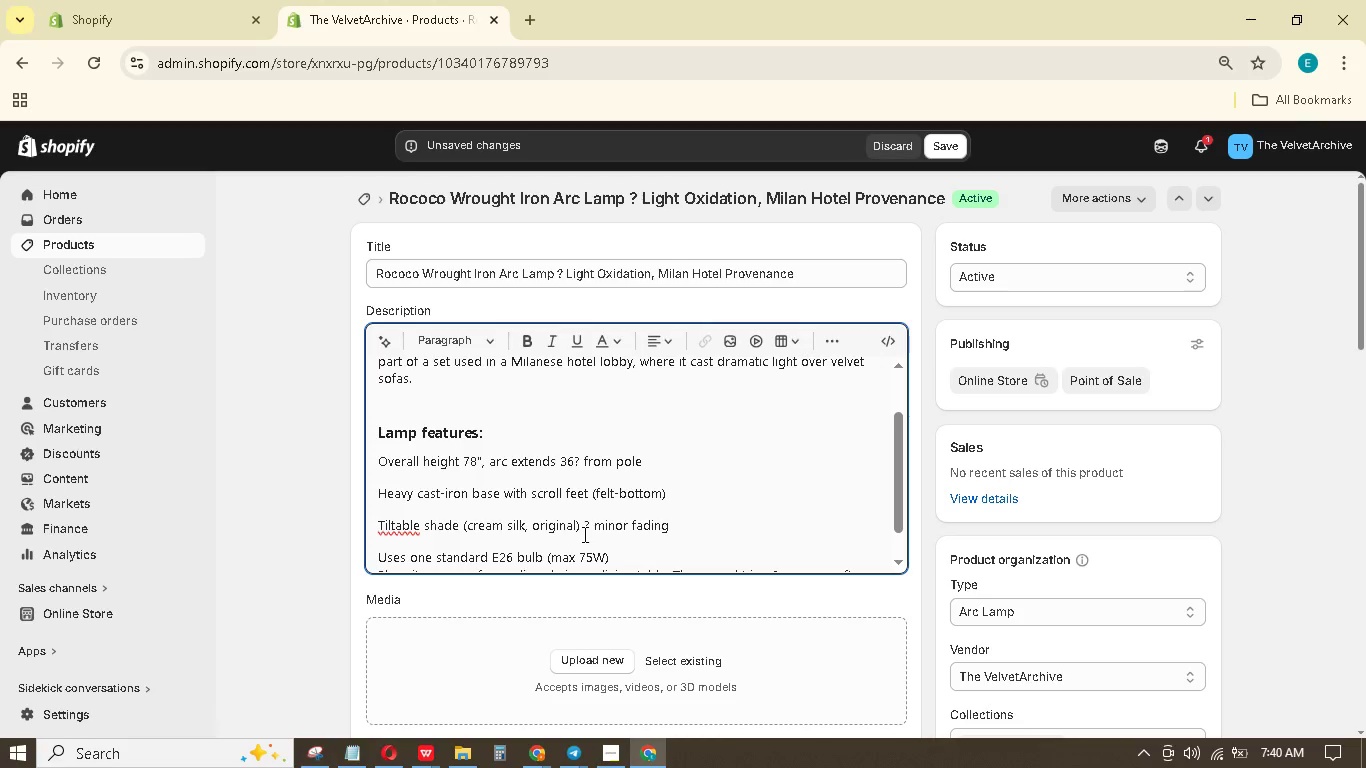 
key(Backspace)
 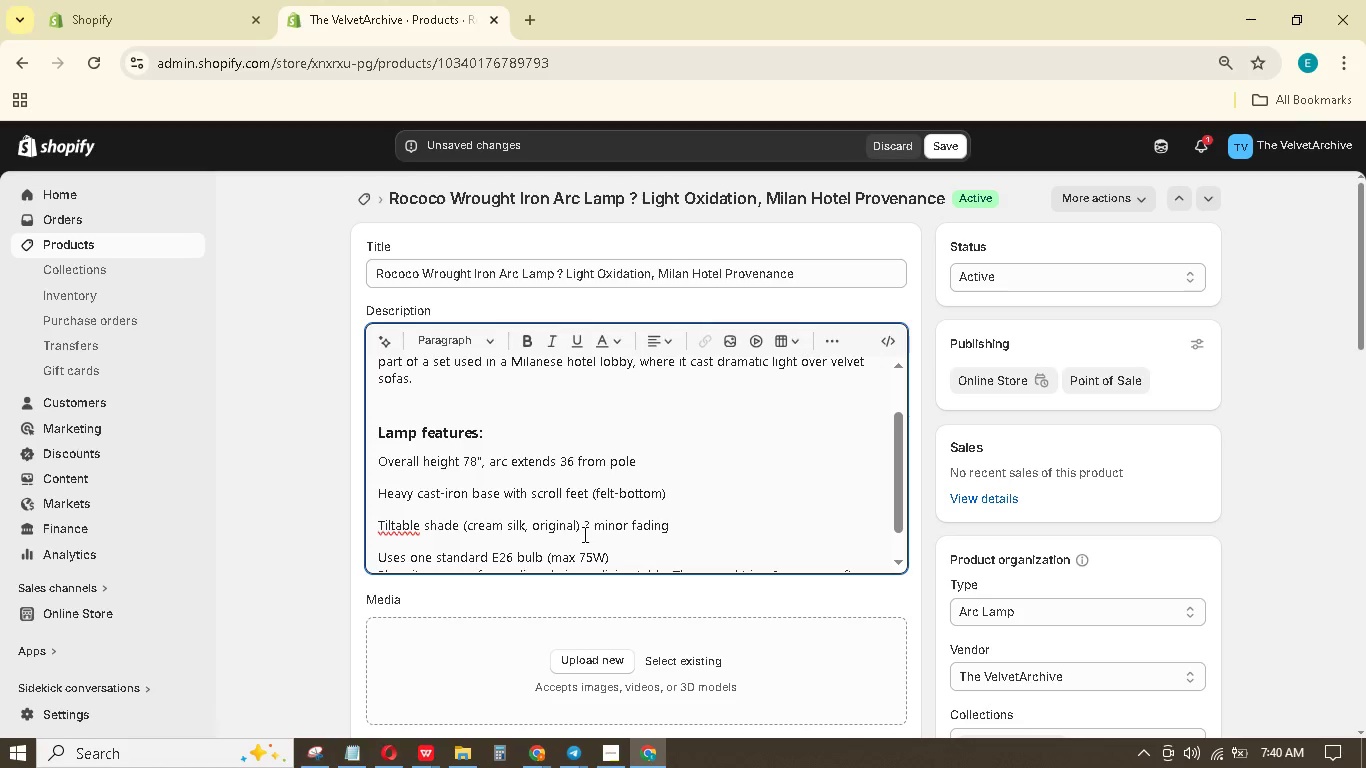 
key(Shift+Quote)
 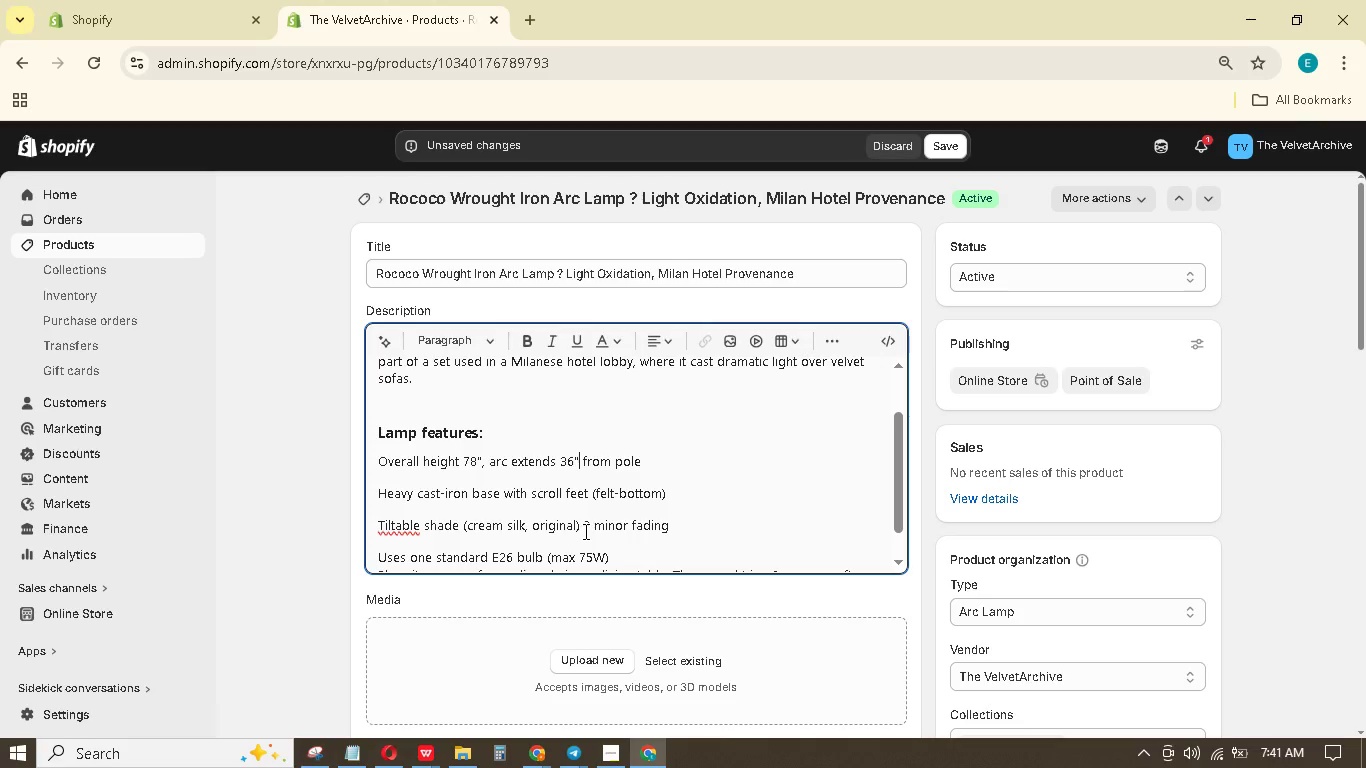 
wait(8.53)
 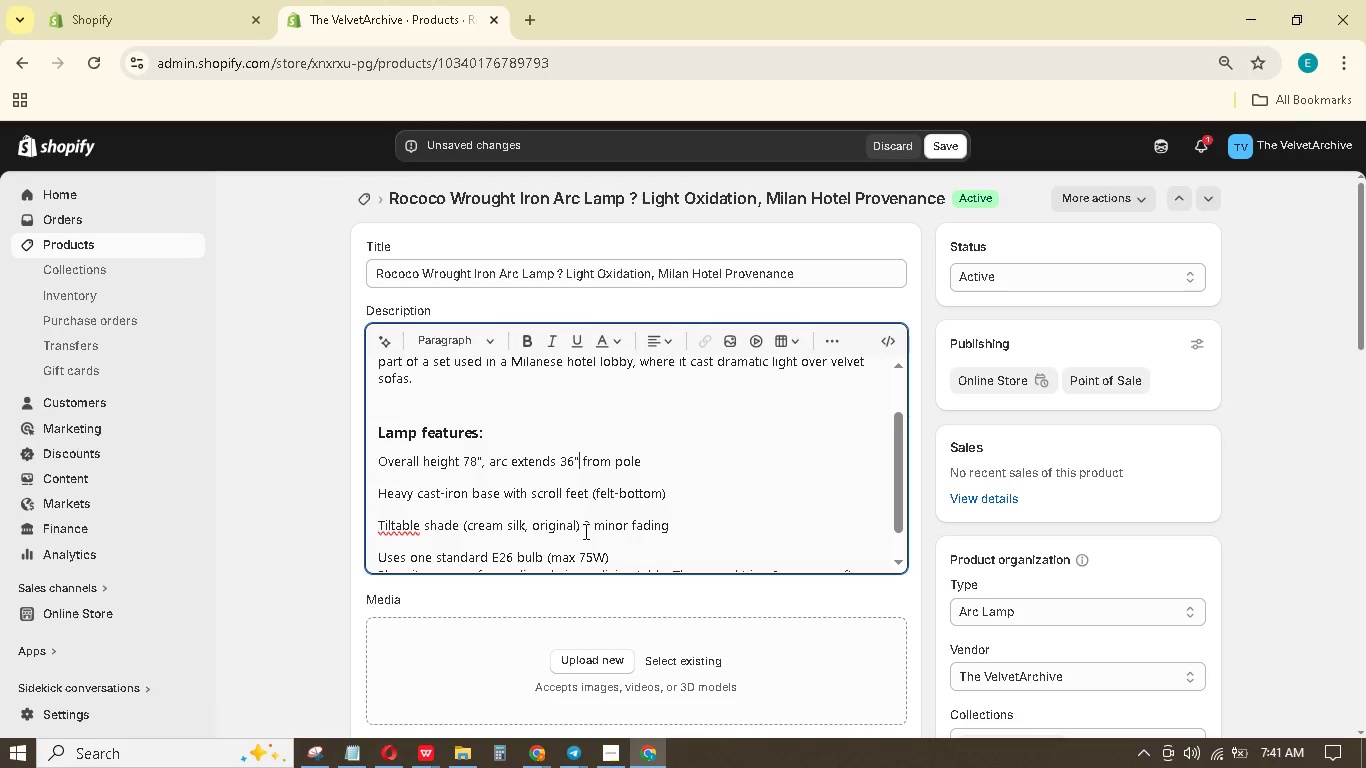 
left_click([589, 521])
 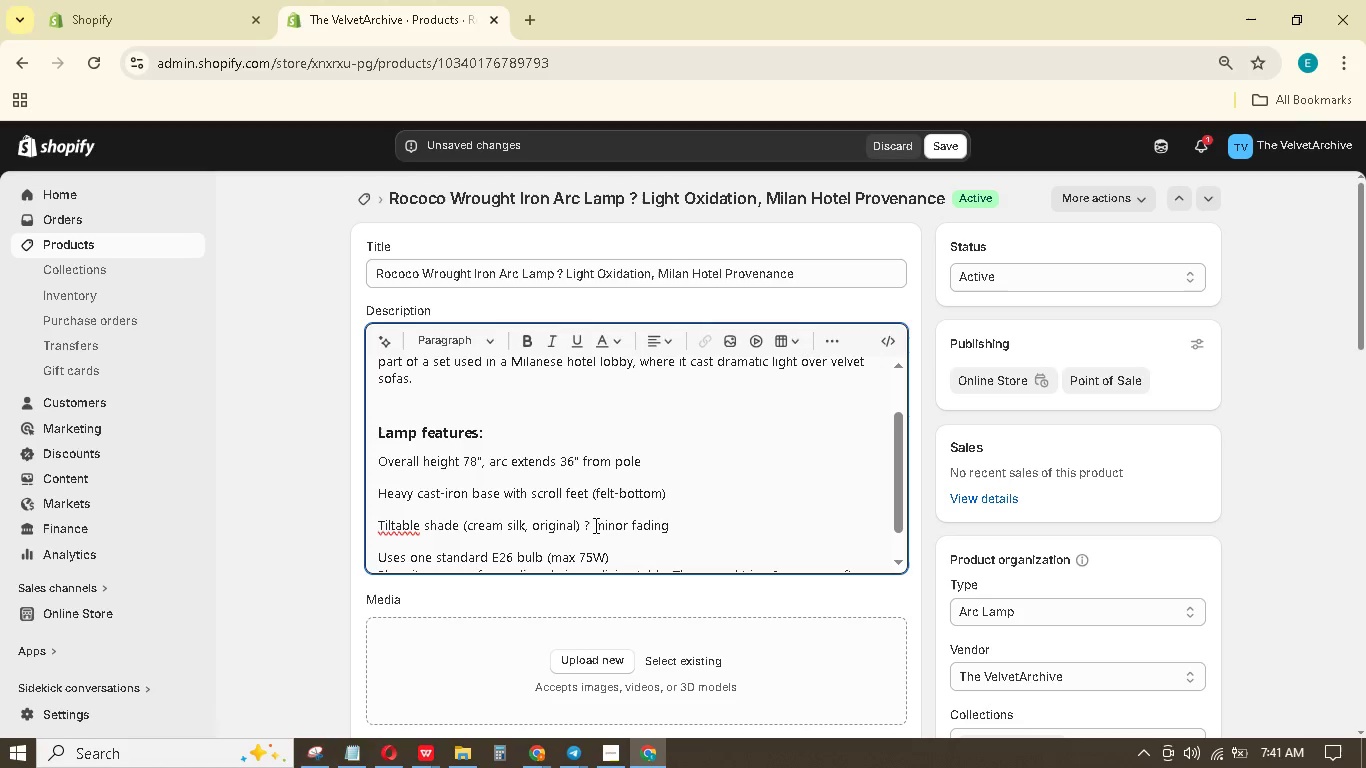 
key(Backspace)
 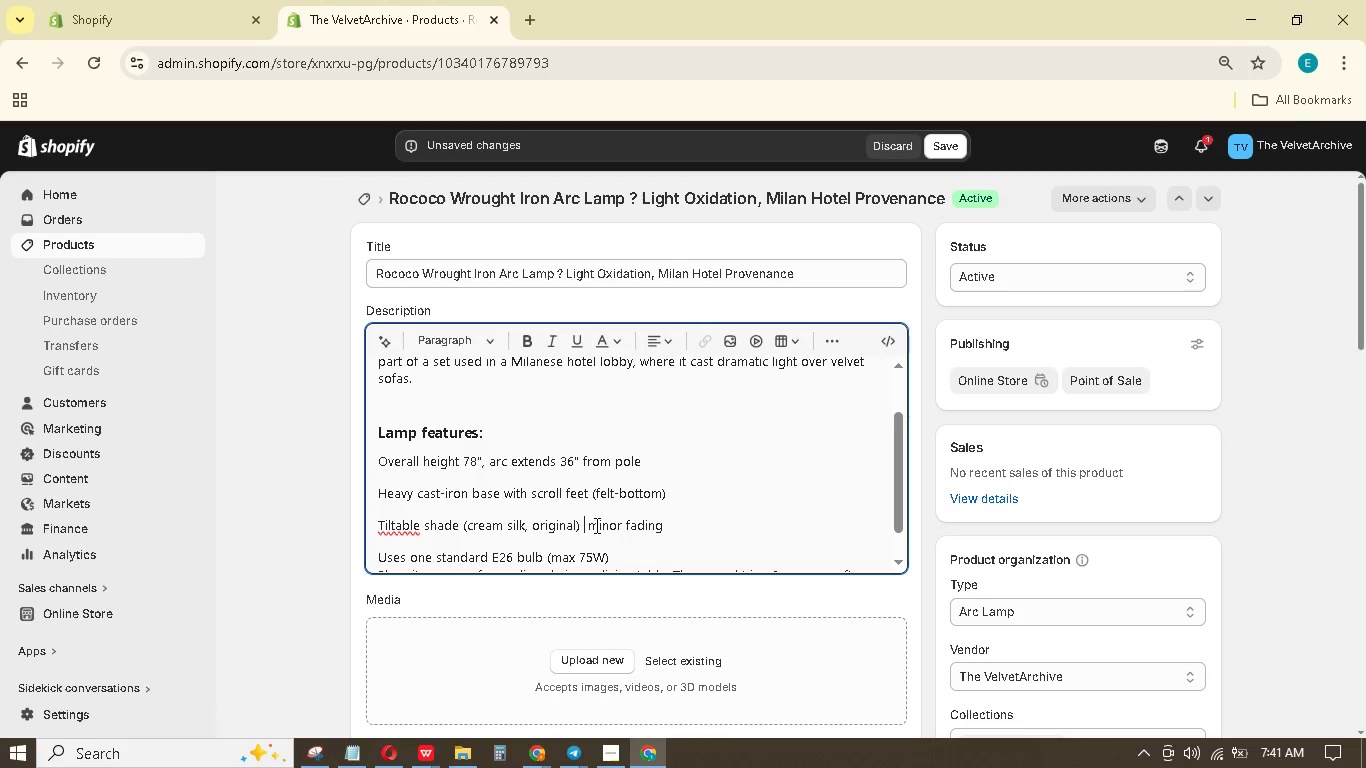 
key(Minus)
 